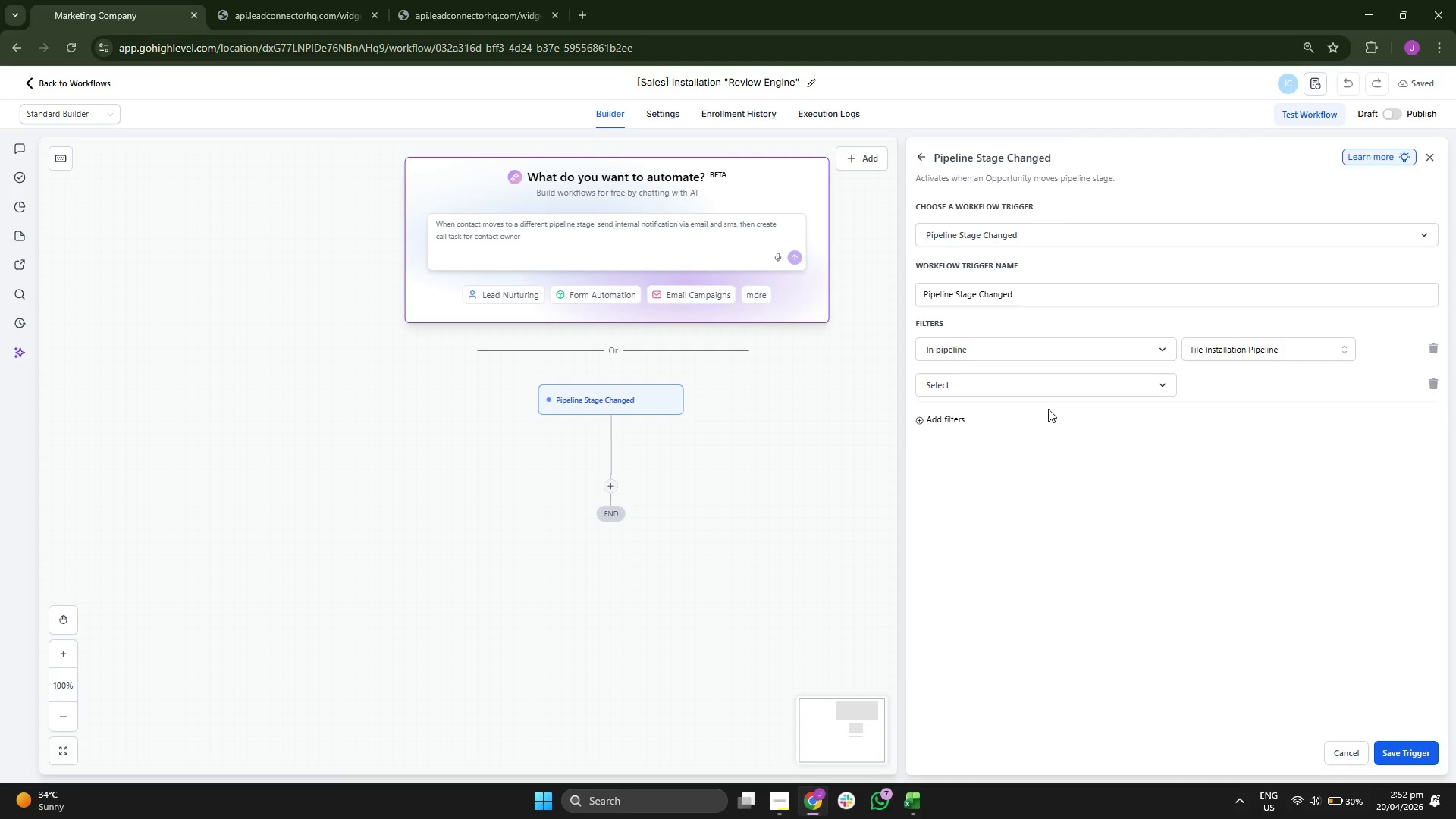 
left_click([1050, 391])
 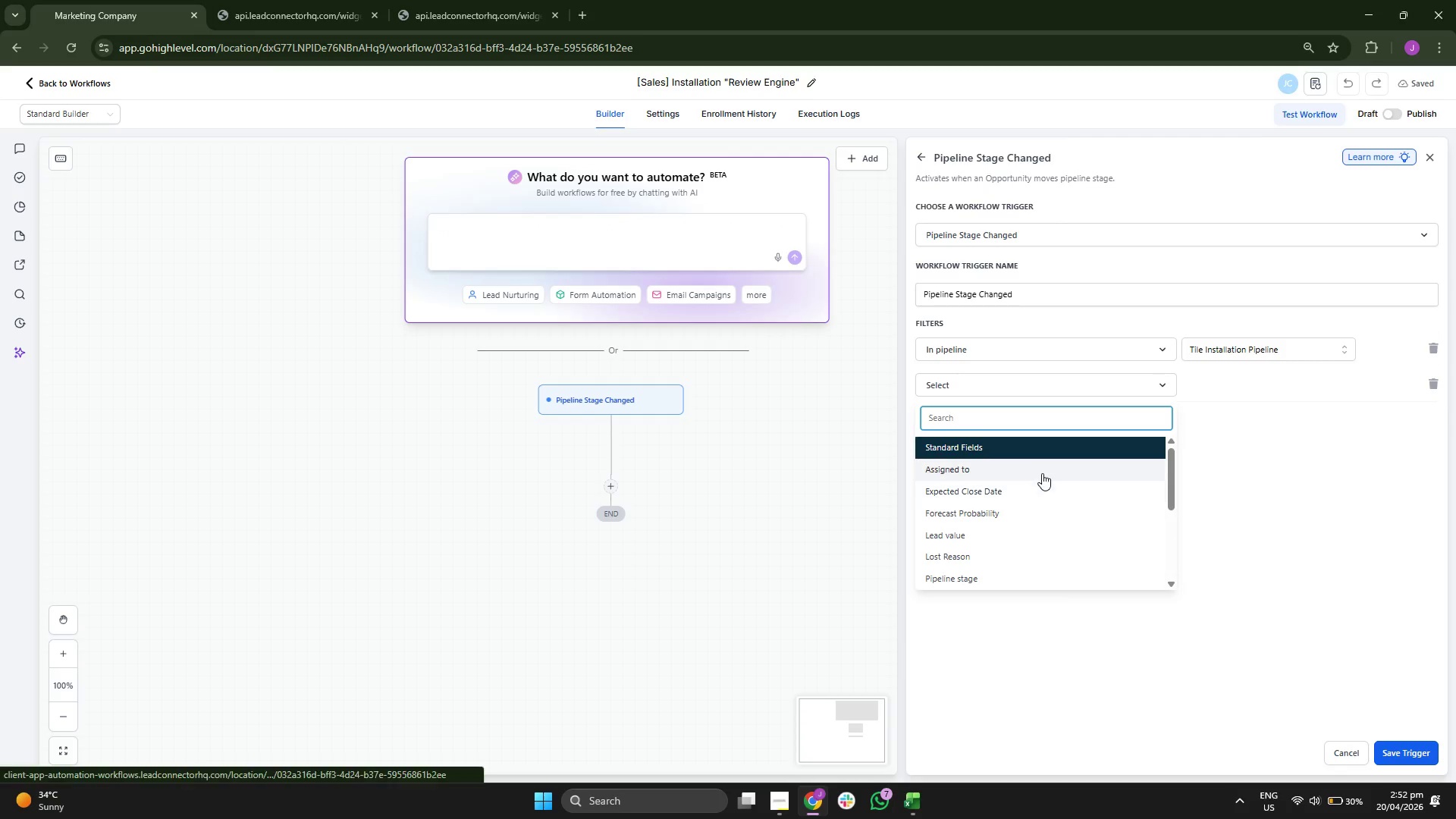 
left_click([1032, 576])
 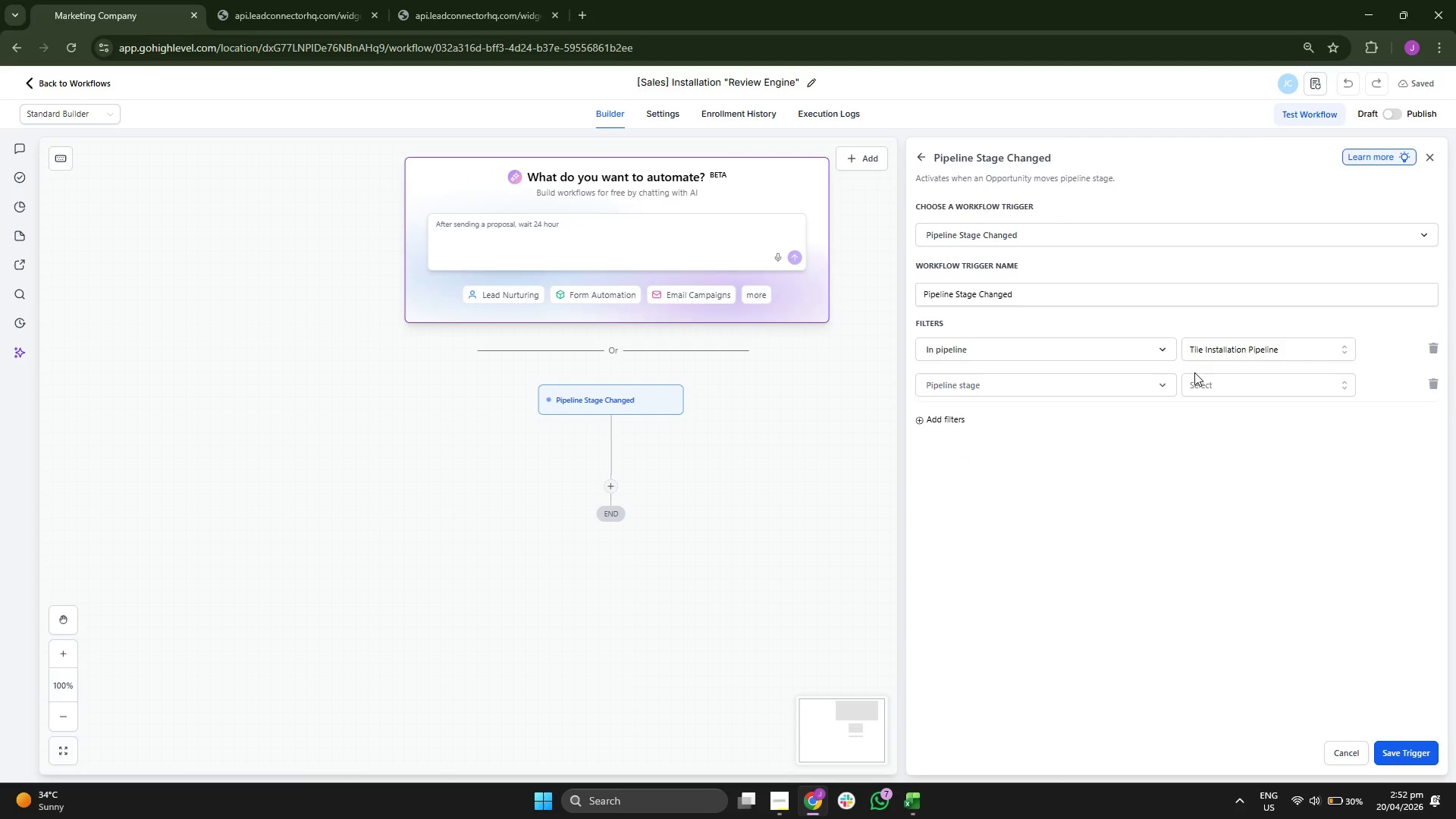 
left_click([1222, 385])
 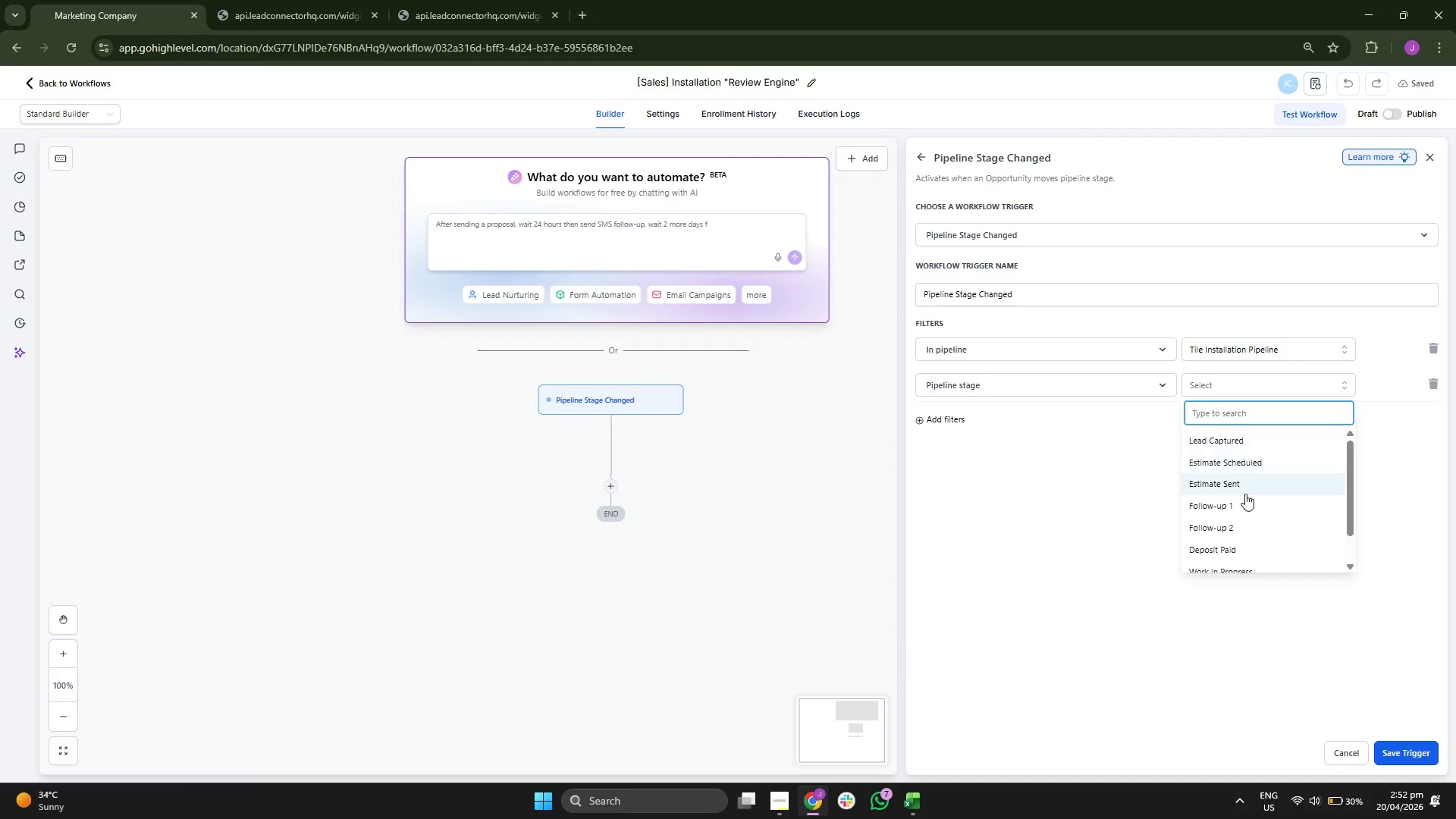 
scroll: coordinate [1255, 509], scroll_direction: down, amount: 2.0
 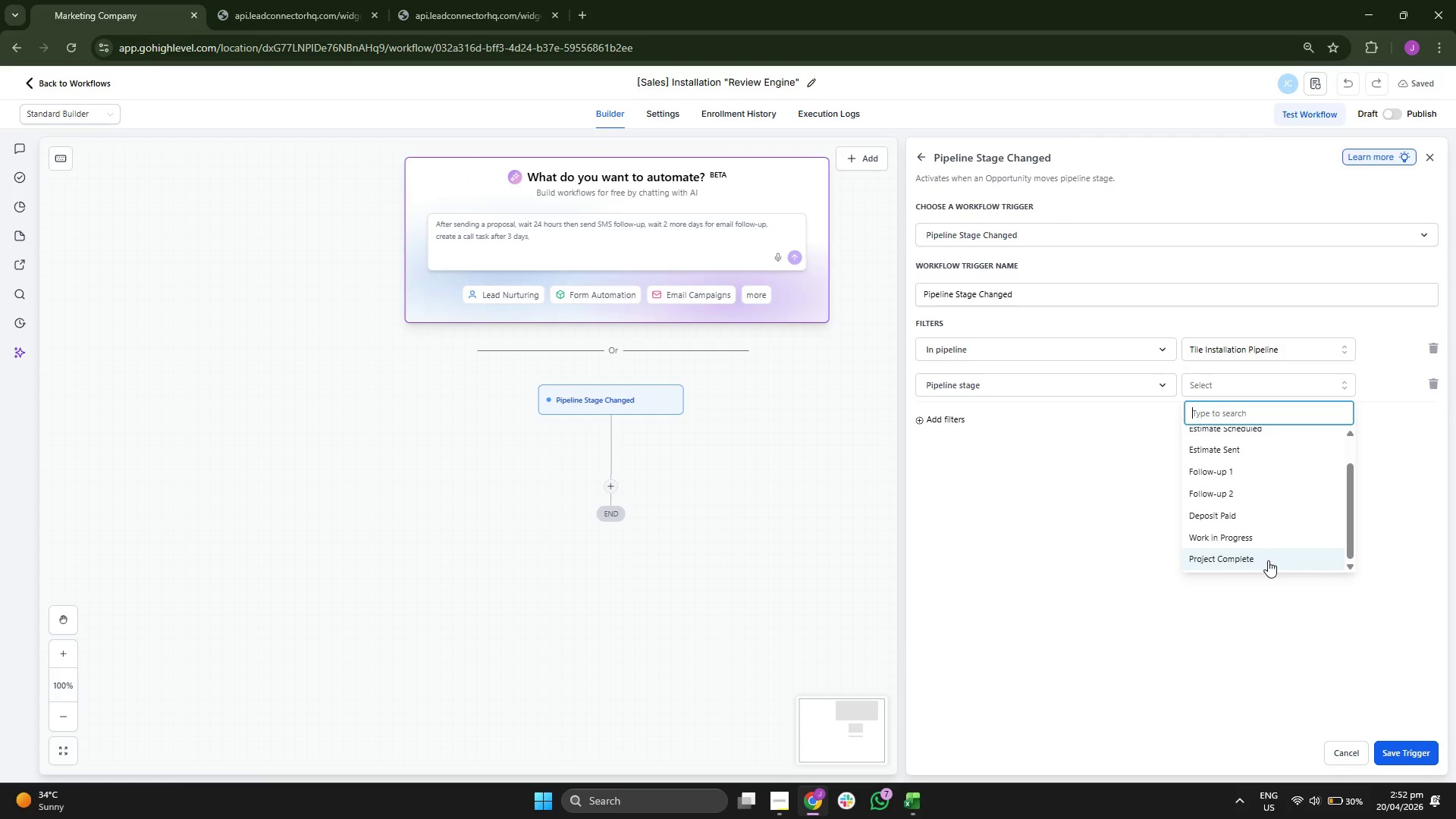 
left_click([1268, 557])
 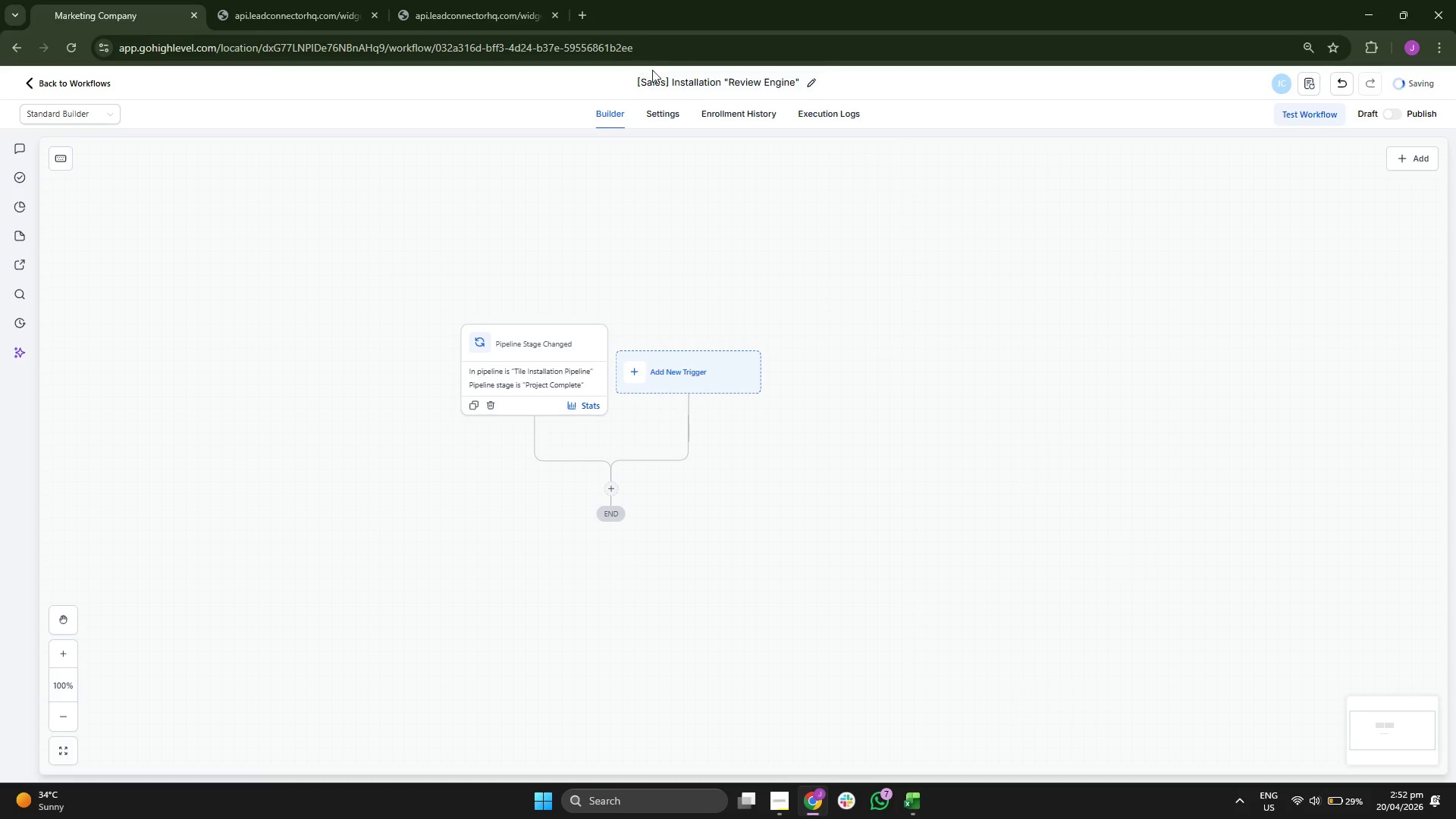 
double_click([697, 80])
 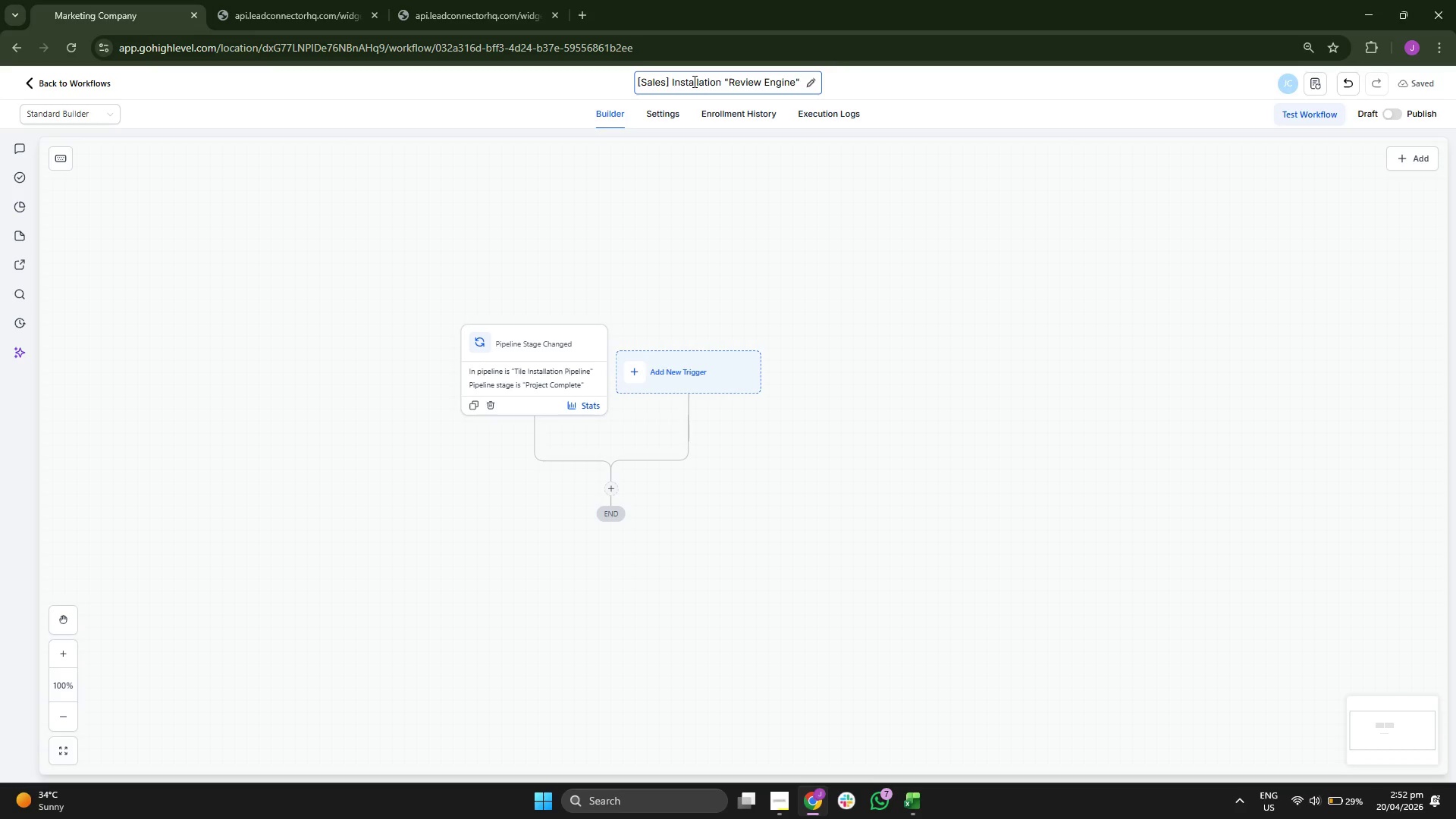 
key(ArrowLeft)
 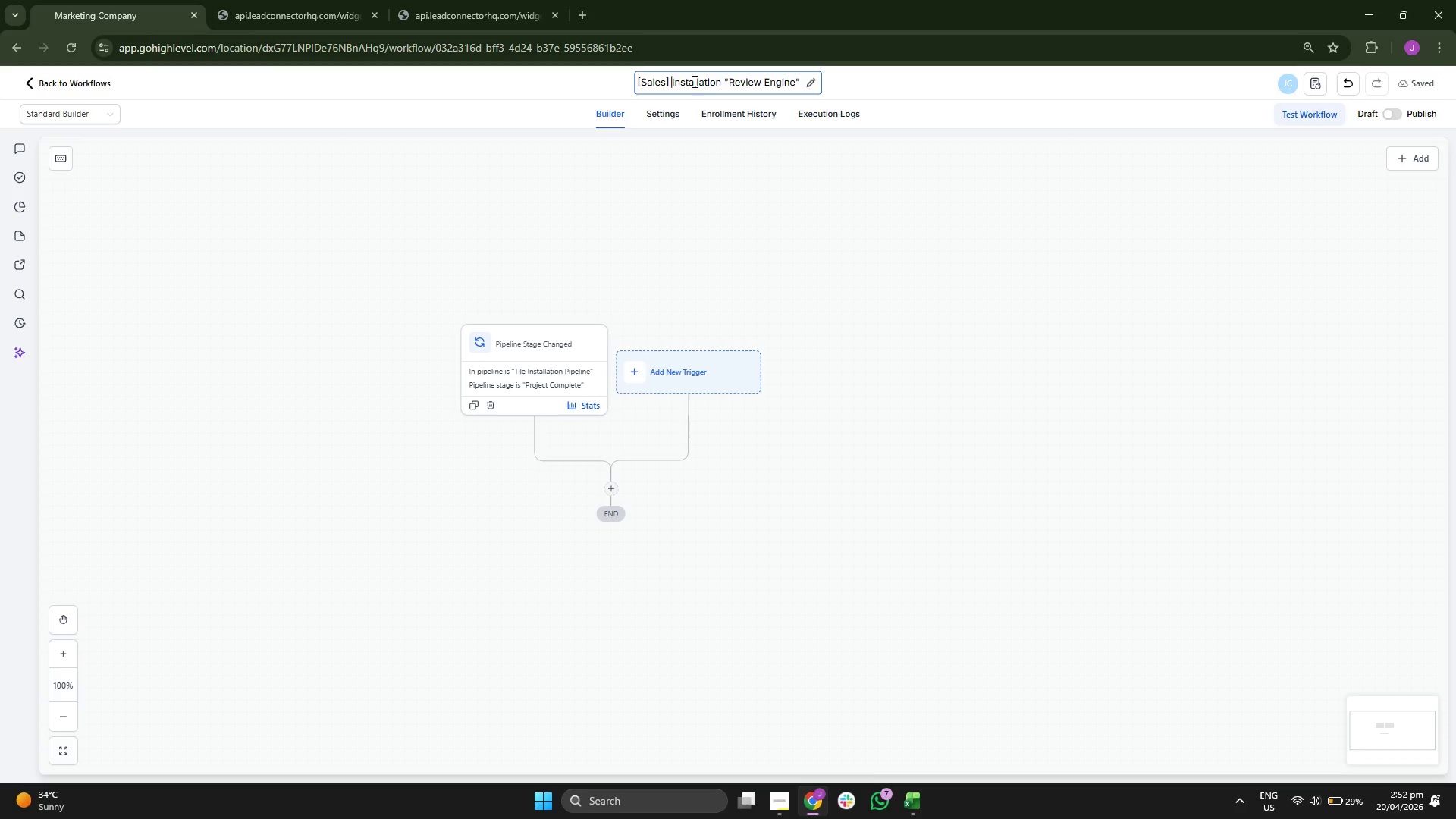 
type(Tit)
key(Backspace)
type(le )
 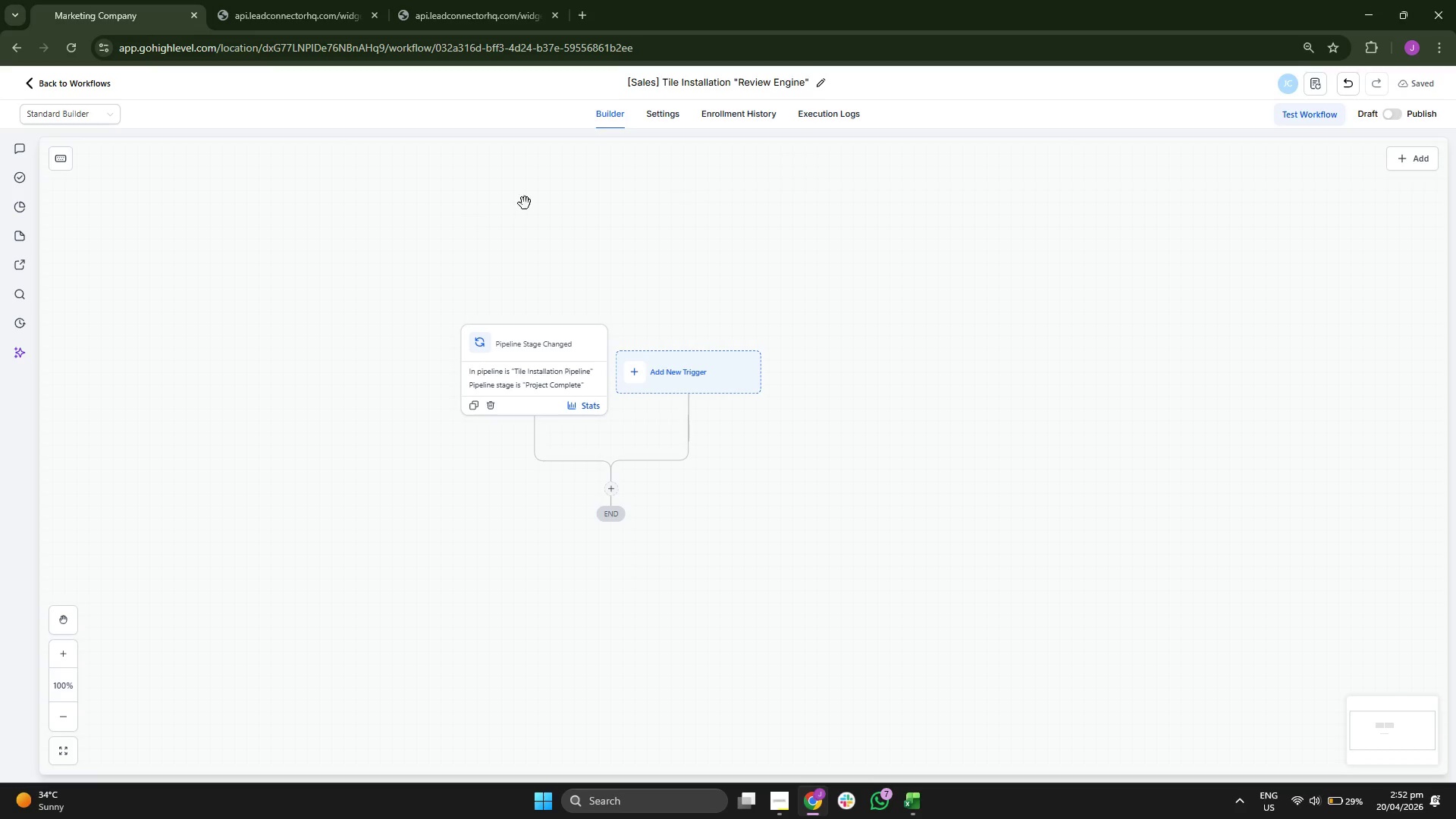 
wait(5.11)
 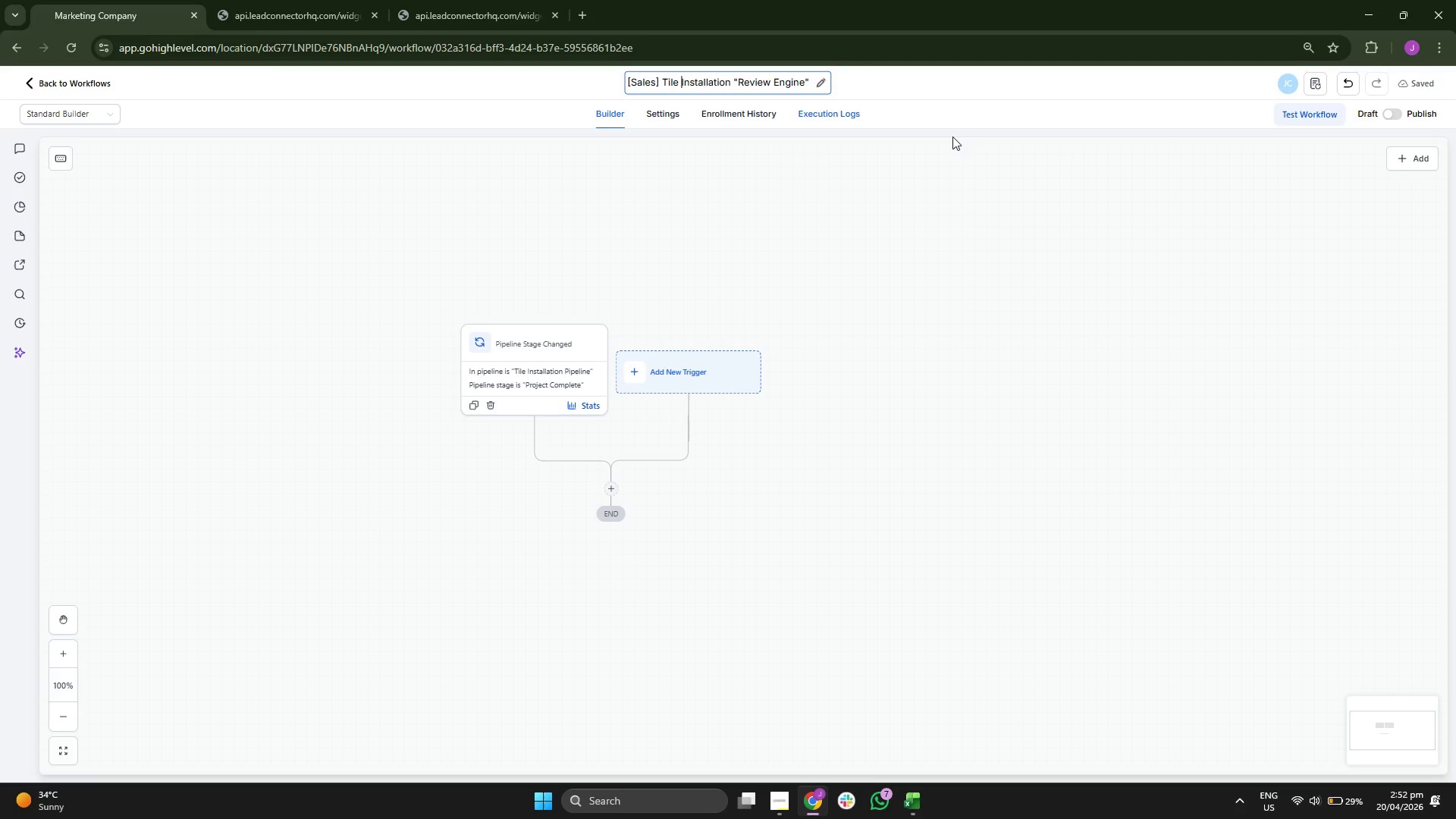 
left_click([70, 84])
 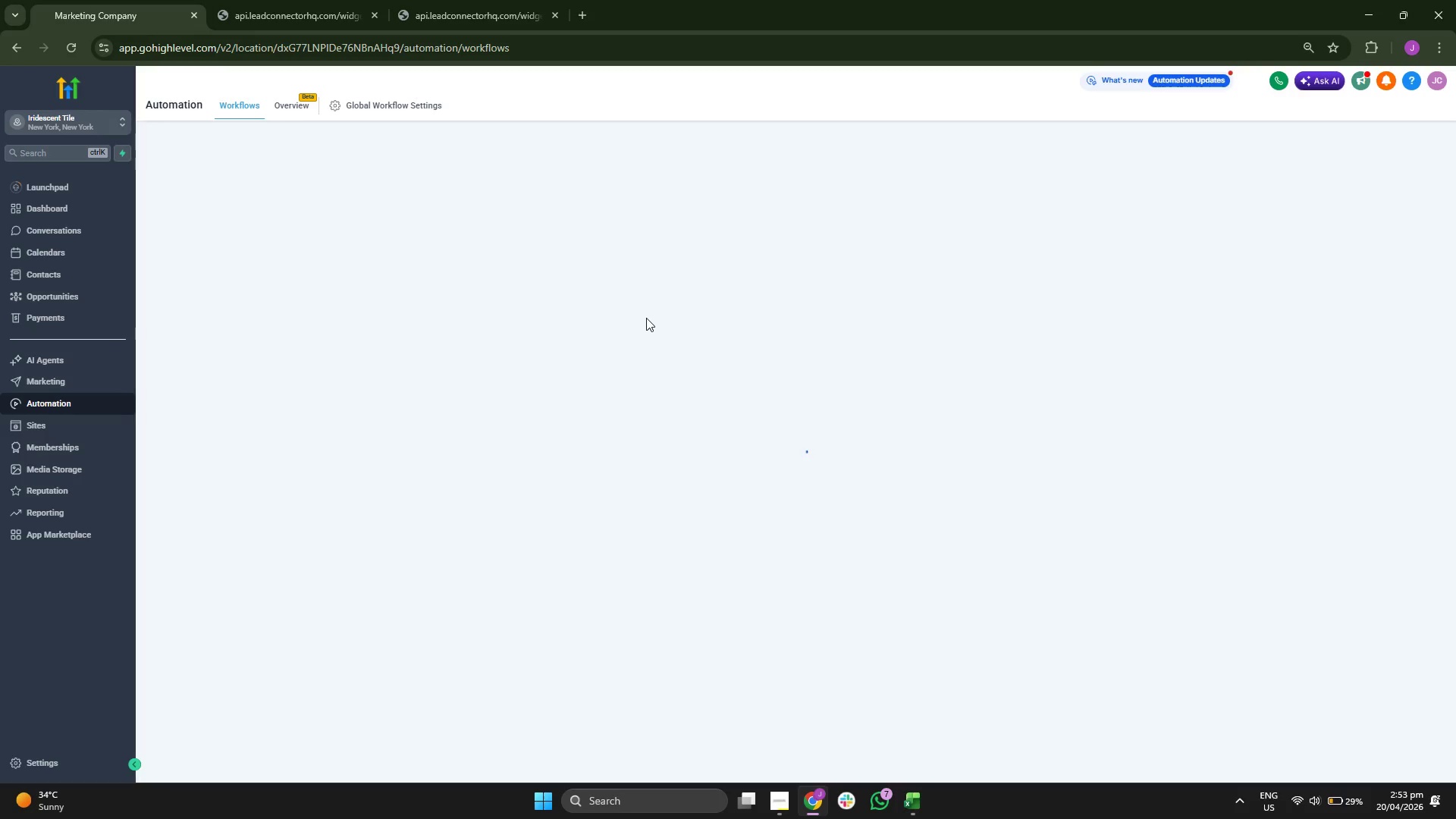 
wait(10.09)
 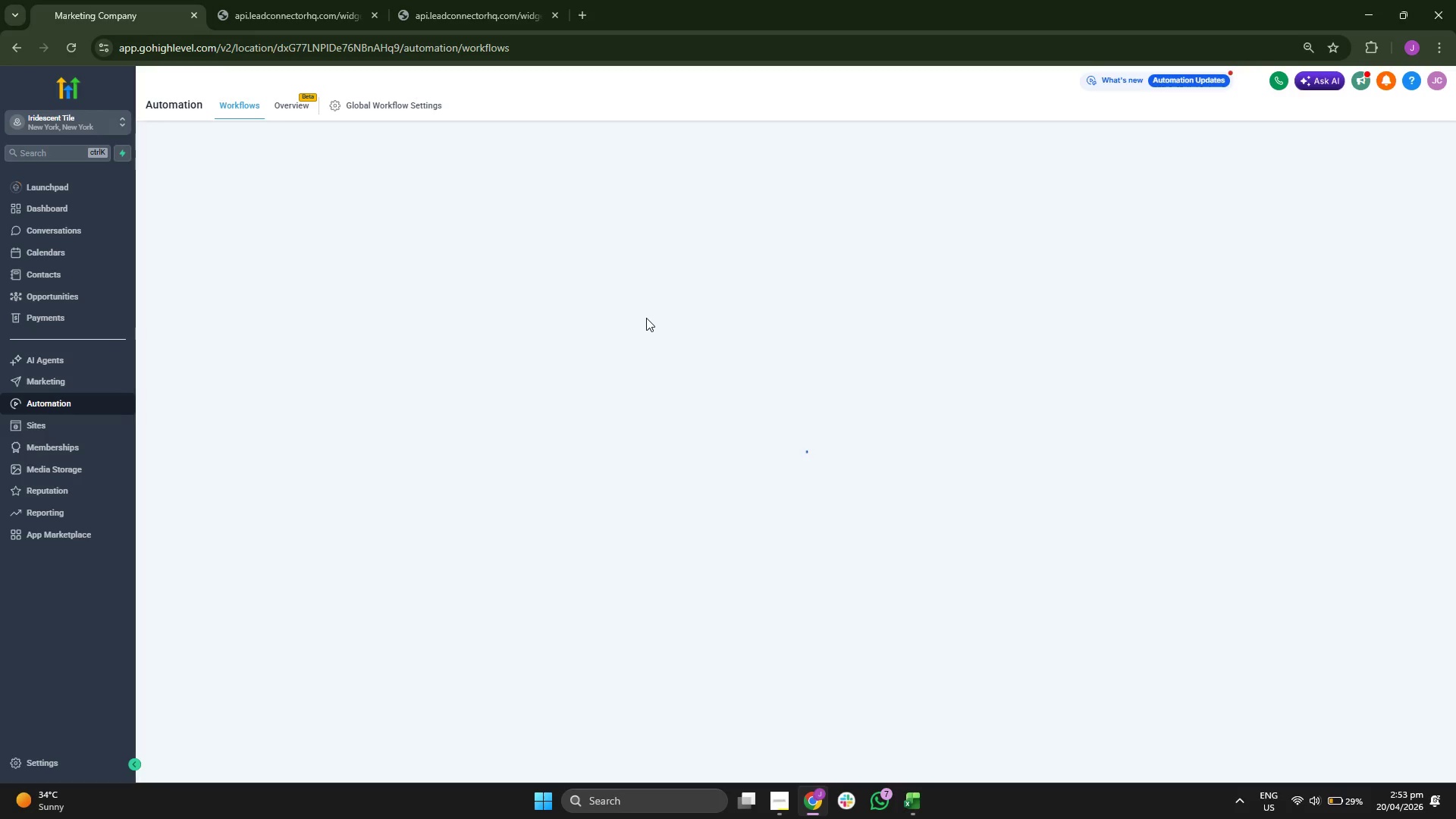 
left_click([467, 294])
 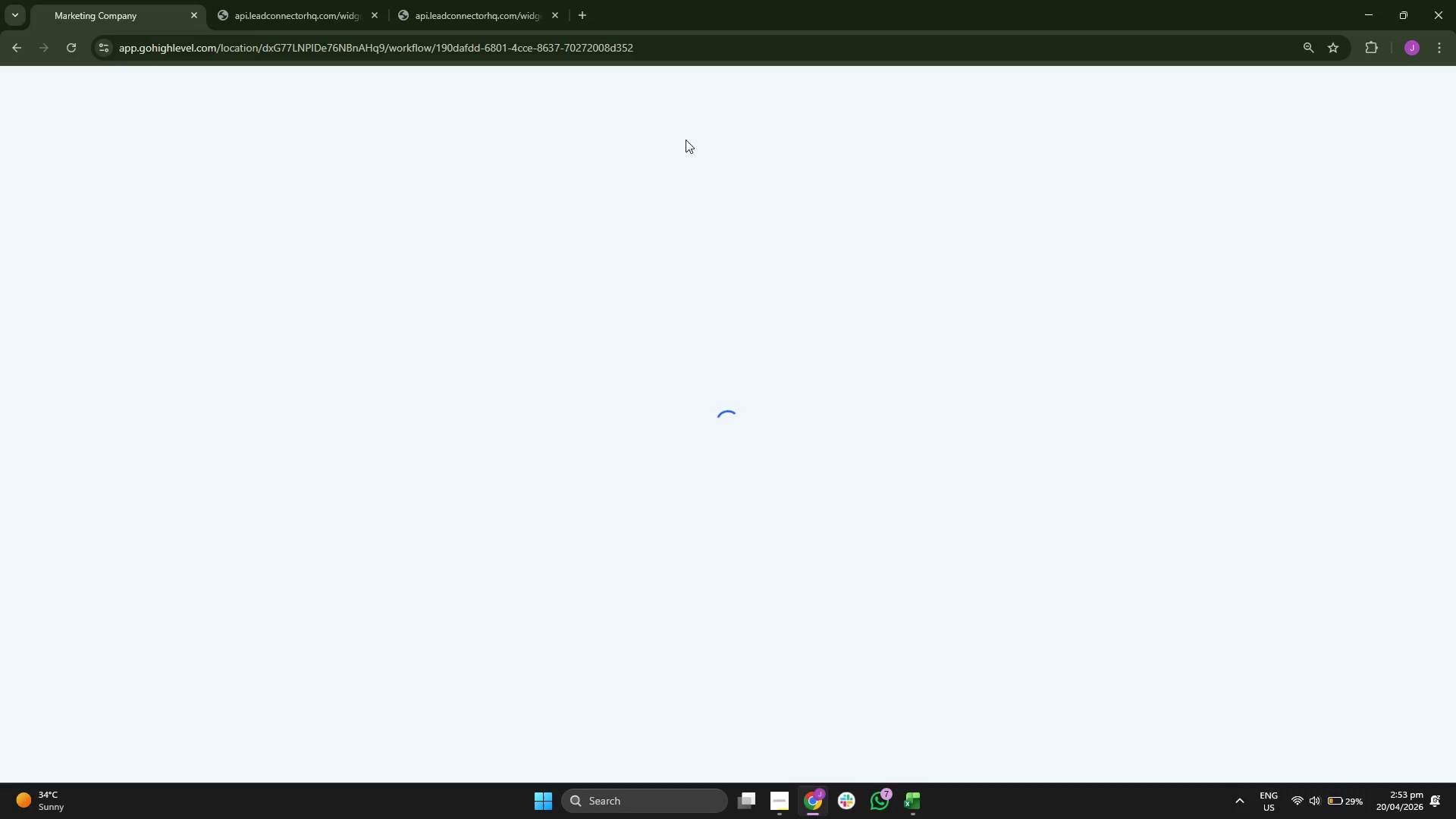 
wait(9.48)
 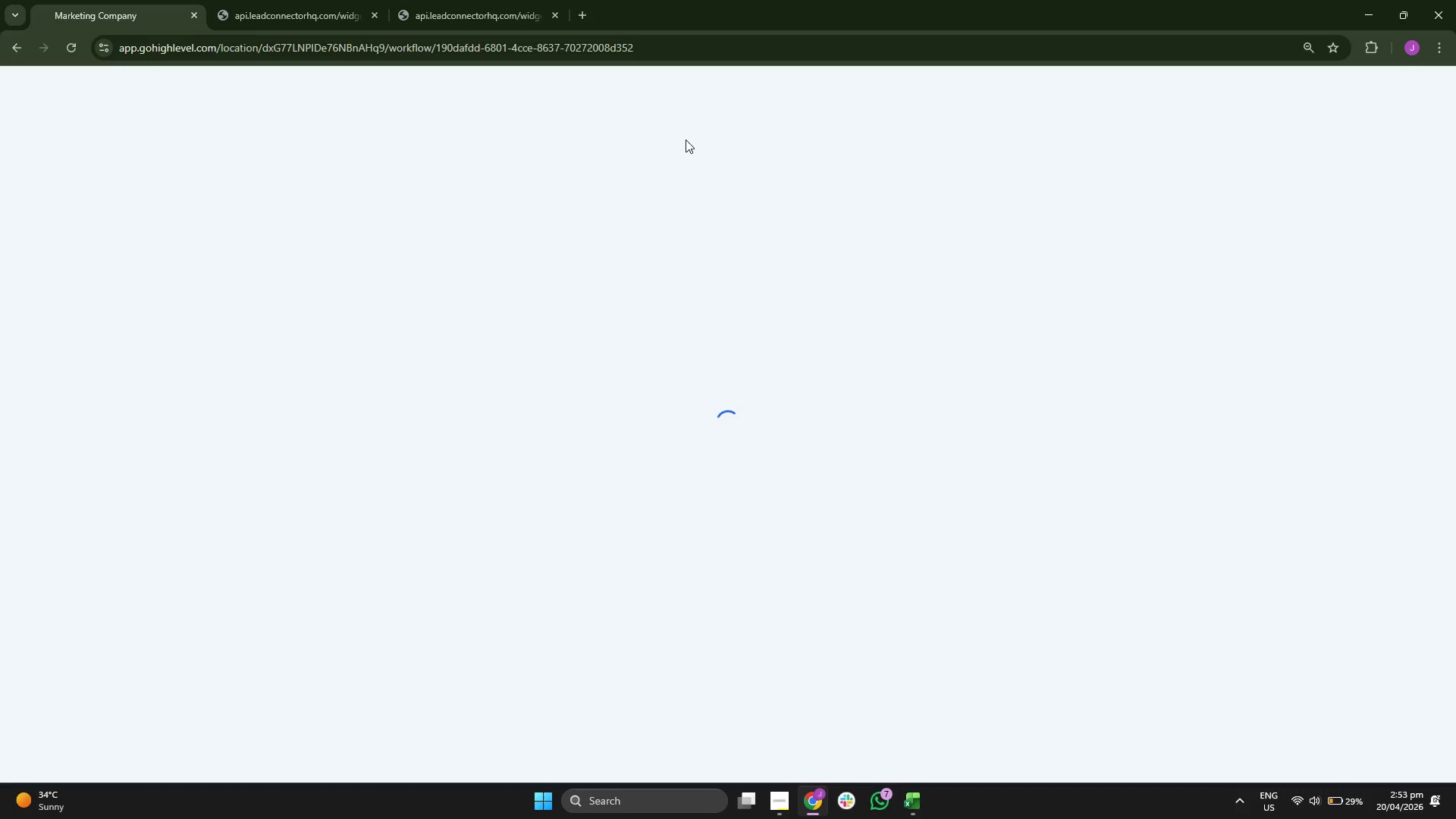 
triple_click([679, 80])
 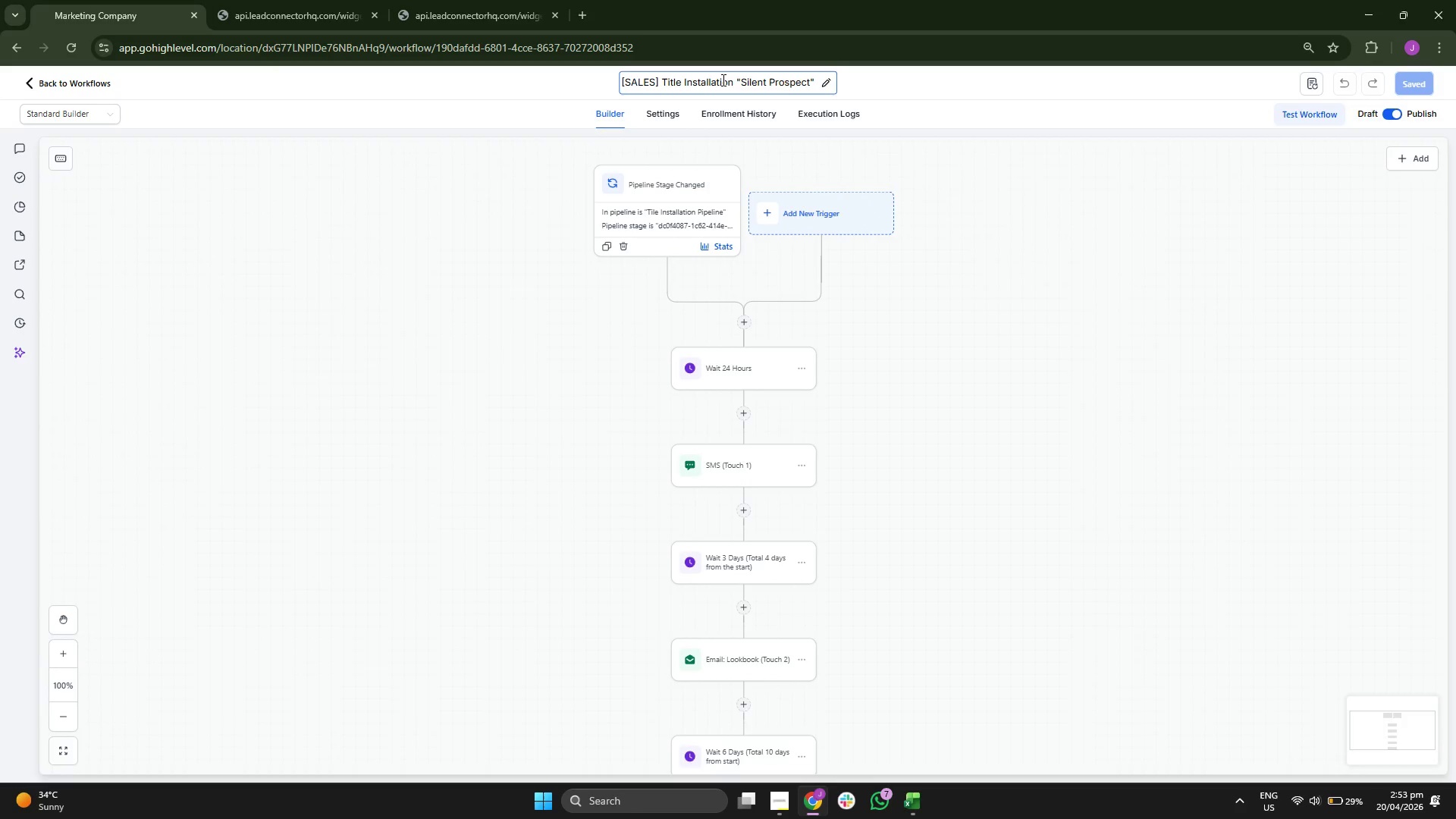 
key(ArrowLeft)
 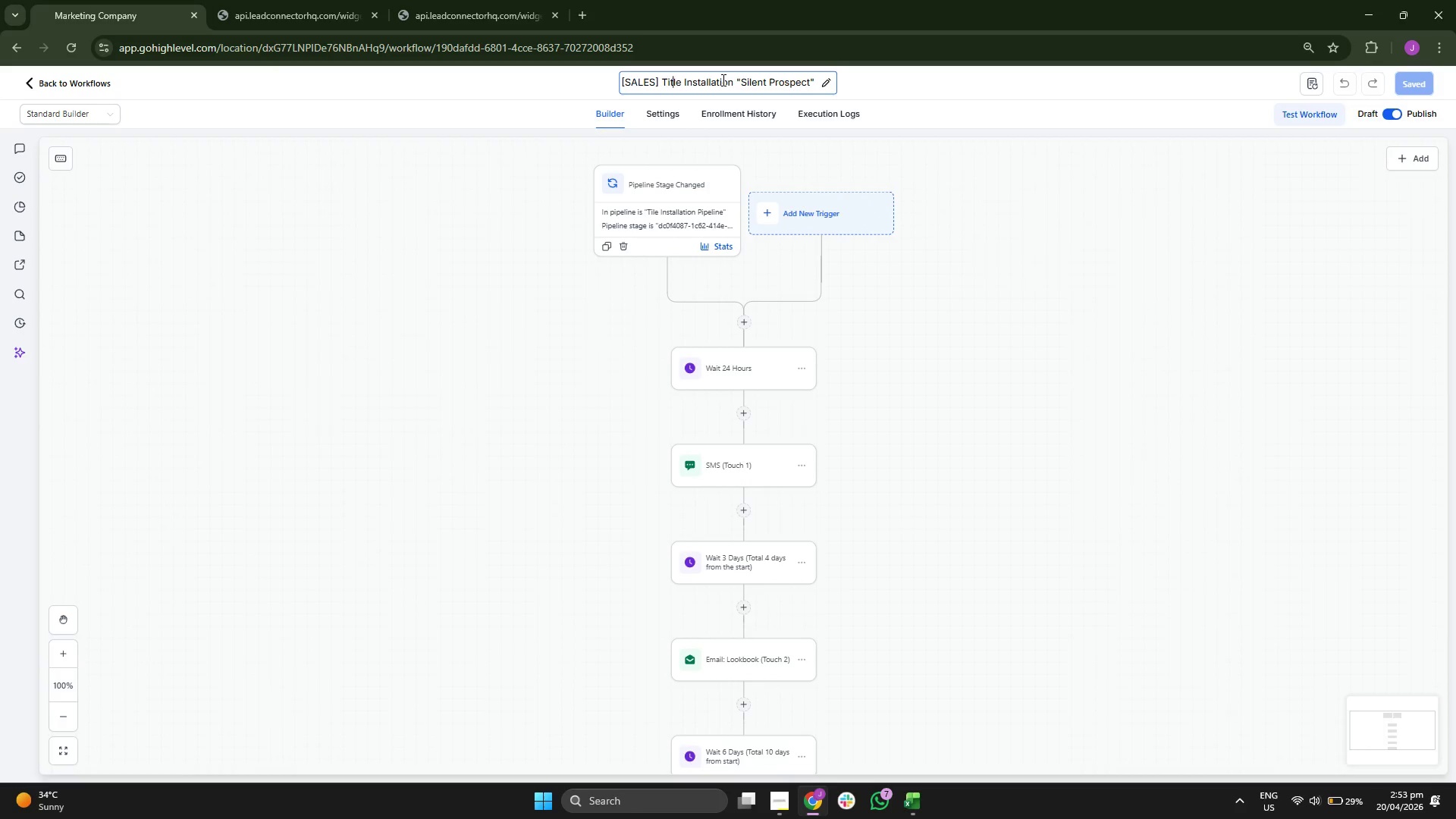 
key(ArrowLeft)
 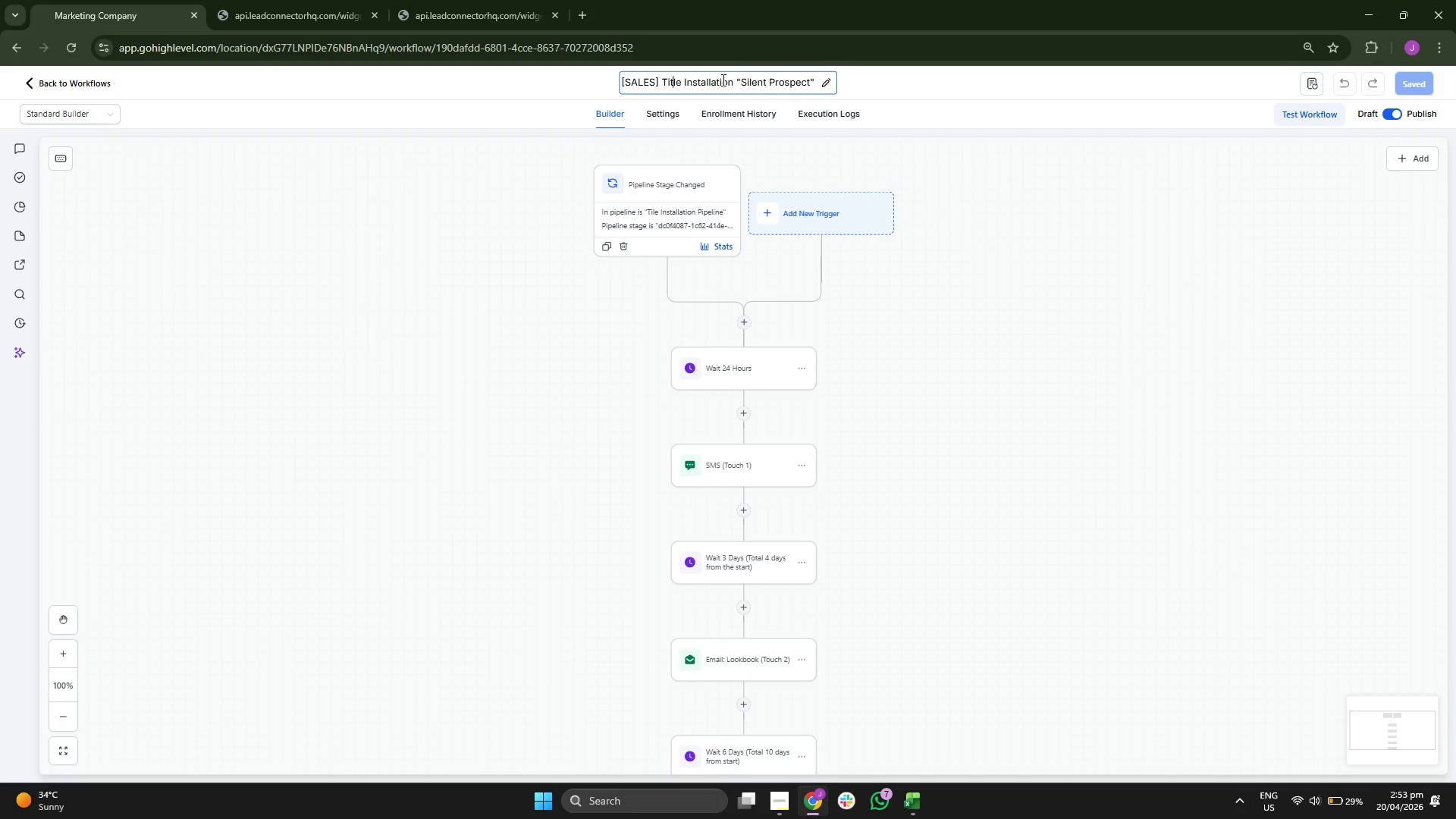 
key(Backspace)
 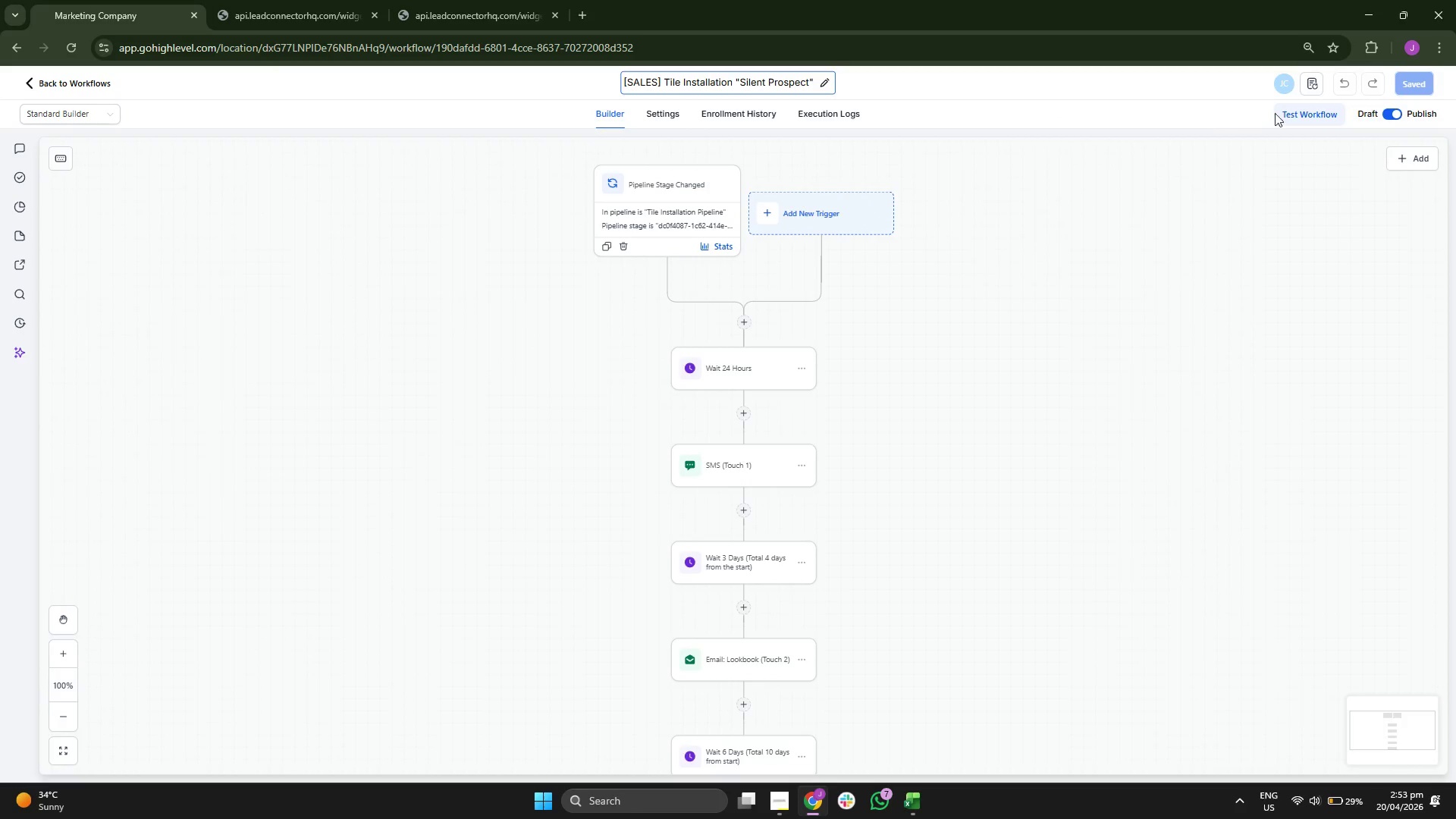 
left_click([878, 187])
 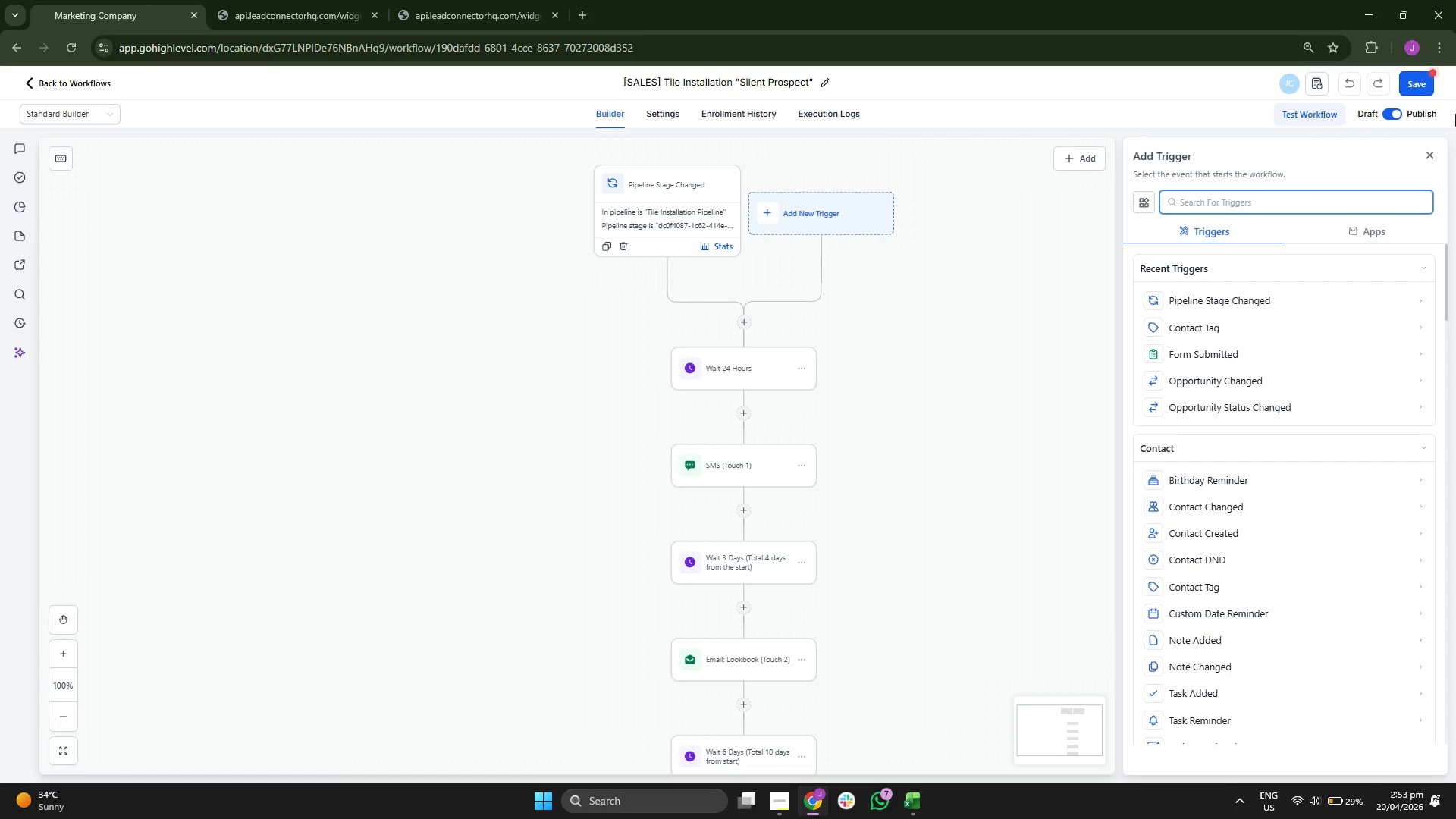 
left_click([1417, 85])
 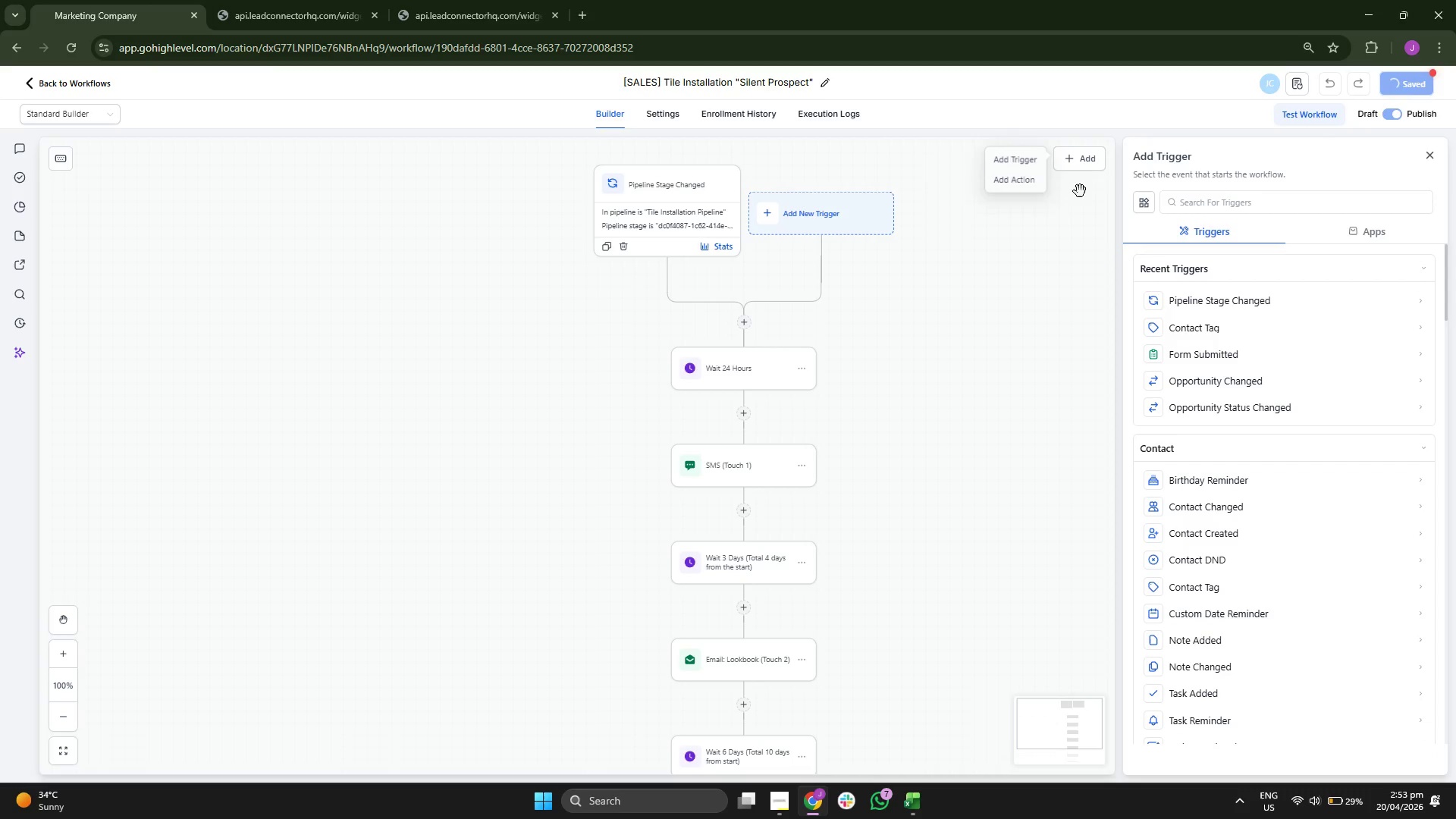 
left_click([1067, 205])
 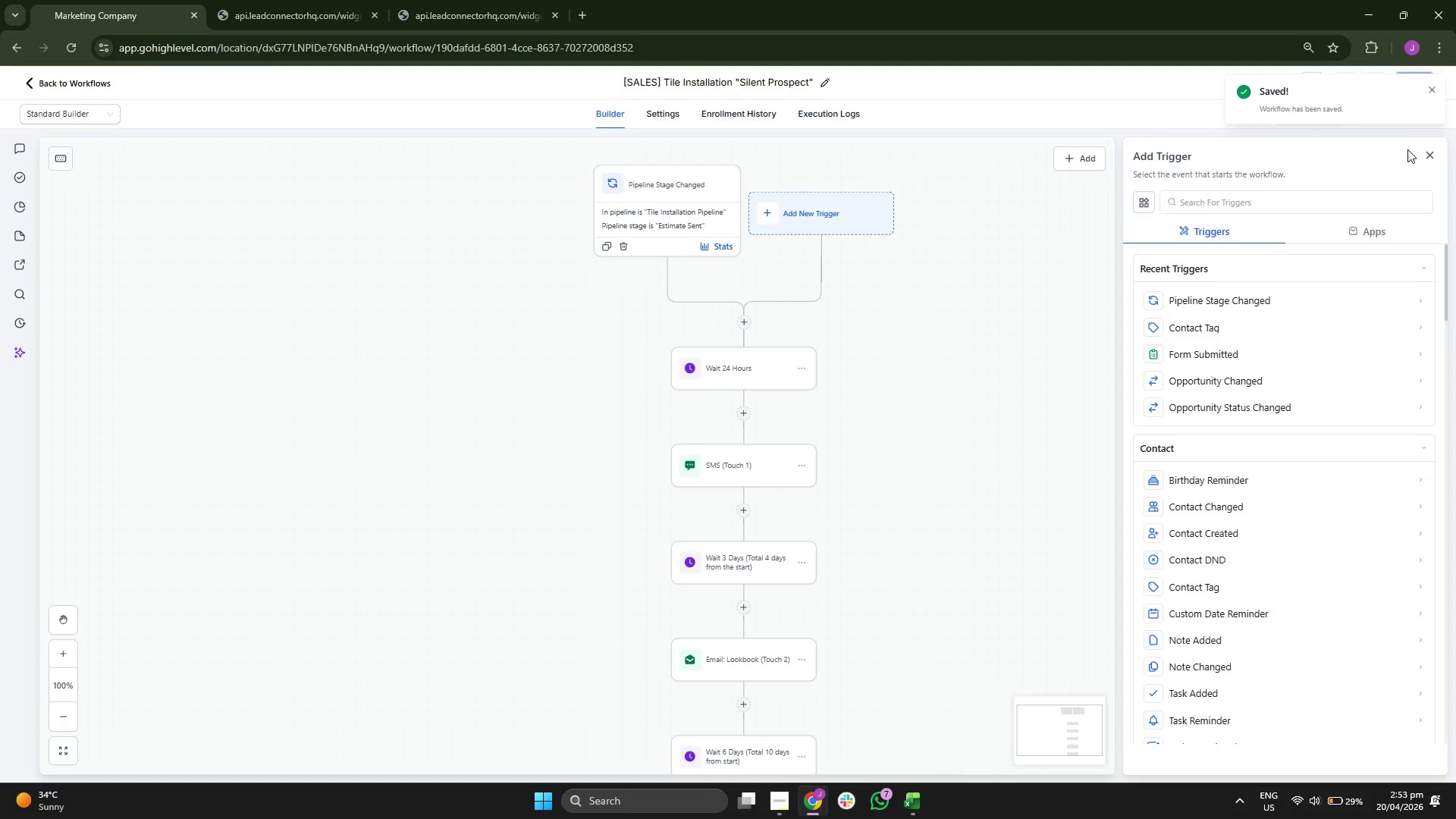 
left_click([1437, 153])
 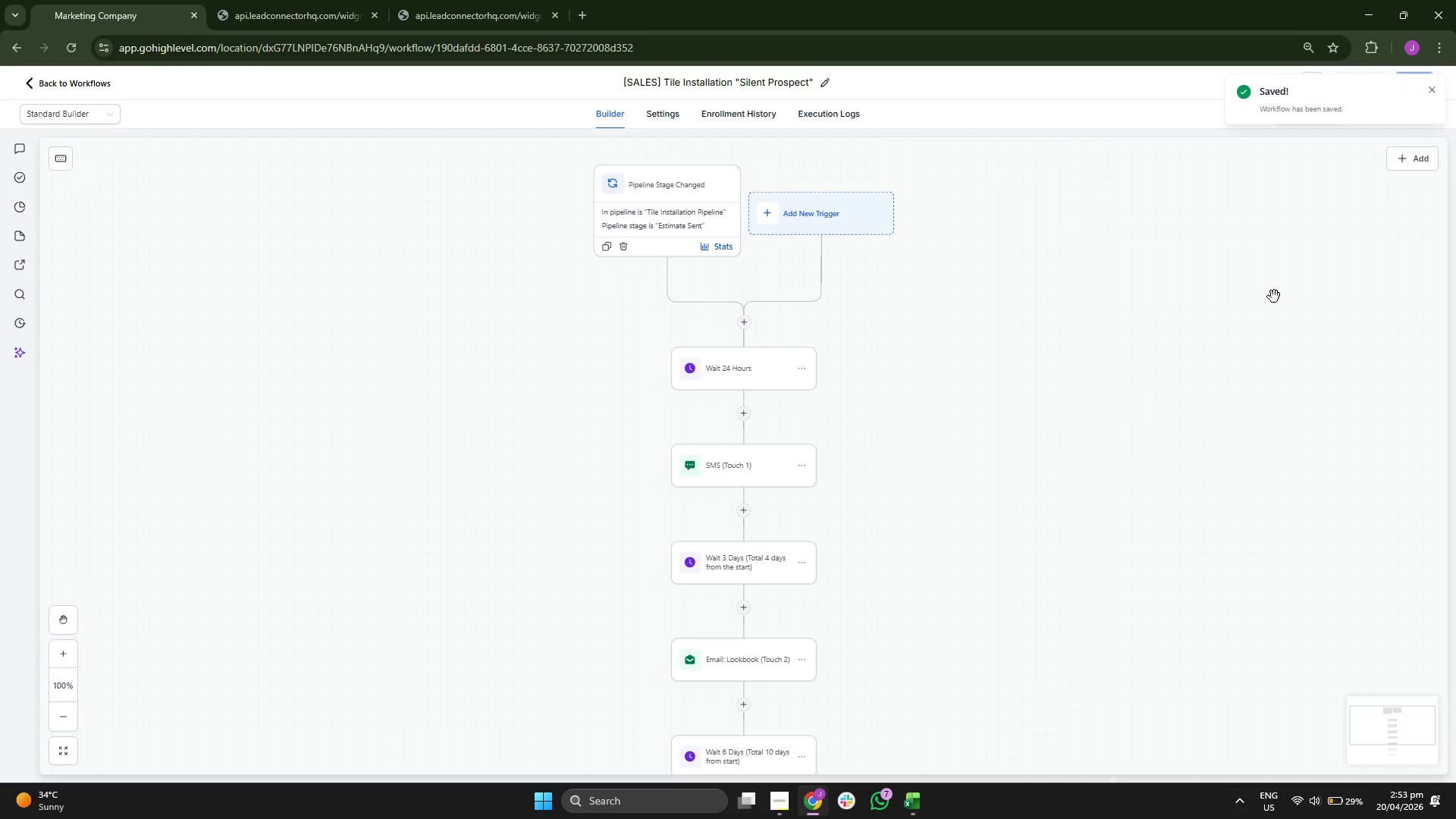 
left_click_drag(start_coordinate=[1111, 428], to_coordinate=[1084, 369])
 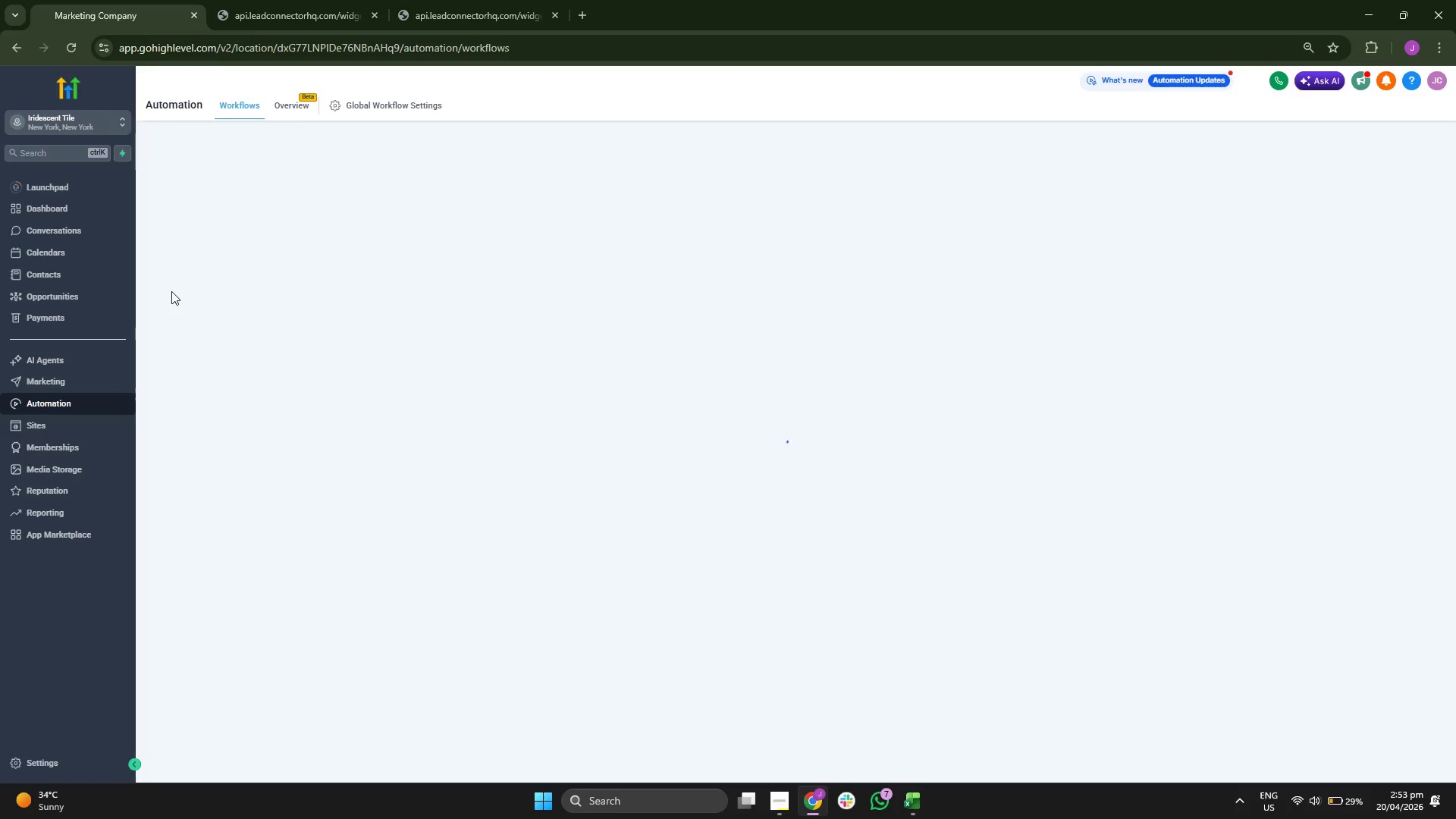 
wait(10.36)
 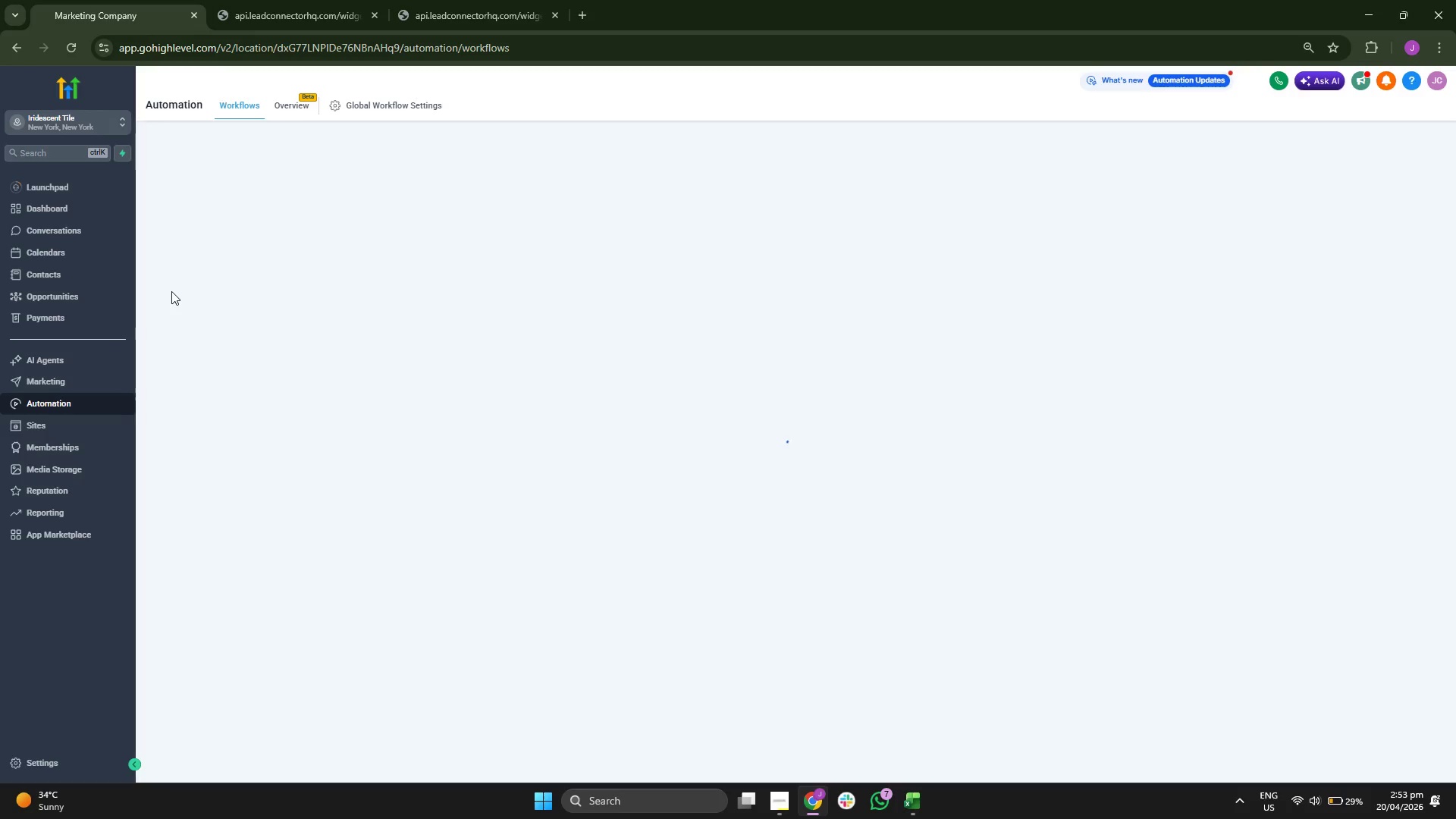 
left_click([444, 341])
 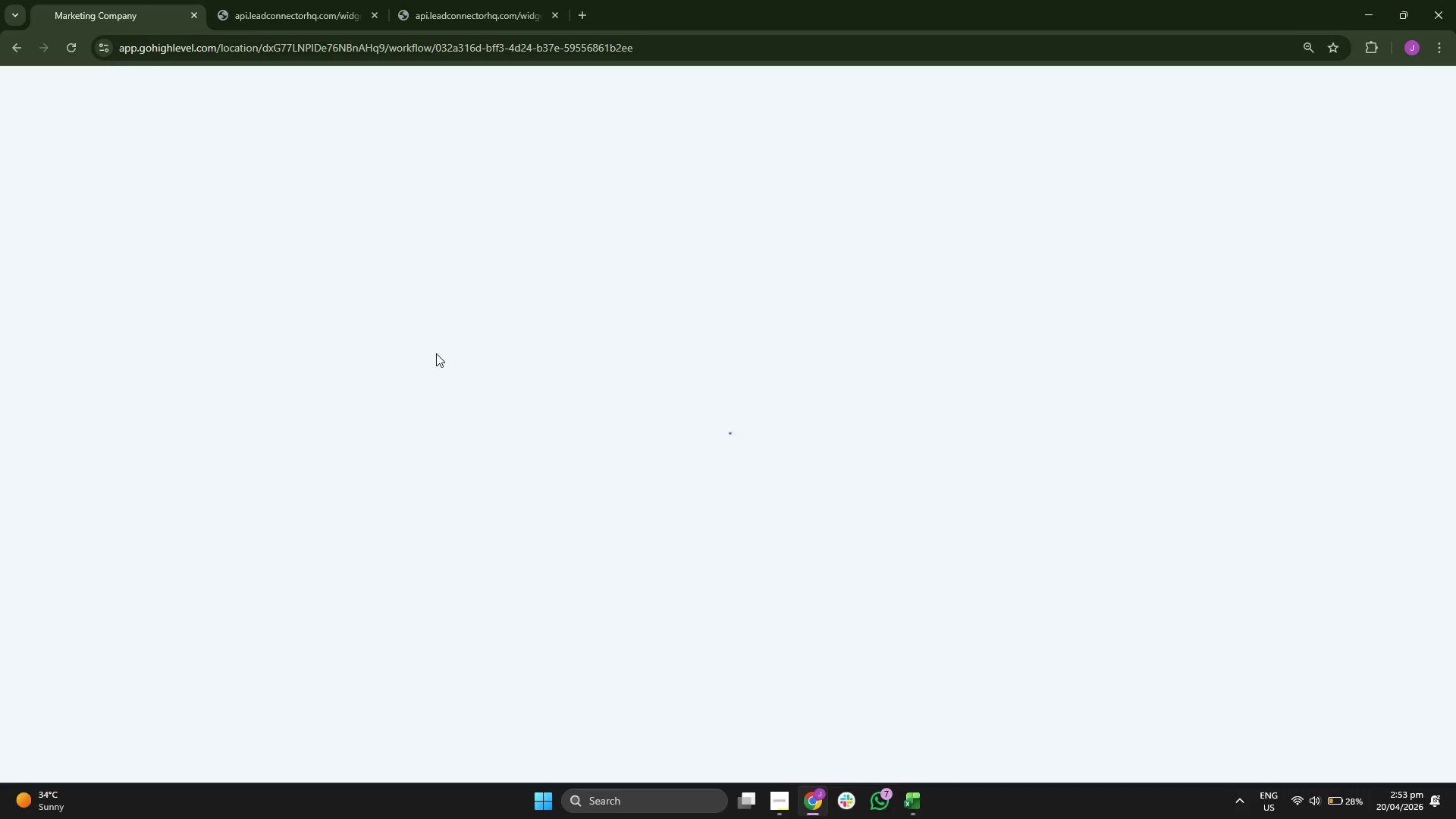 
wait(10.81)
 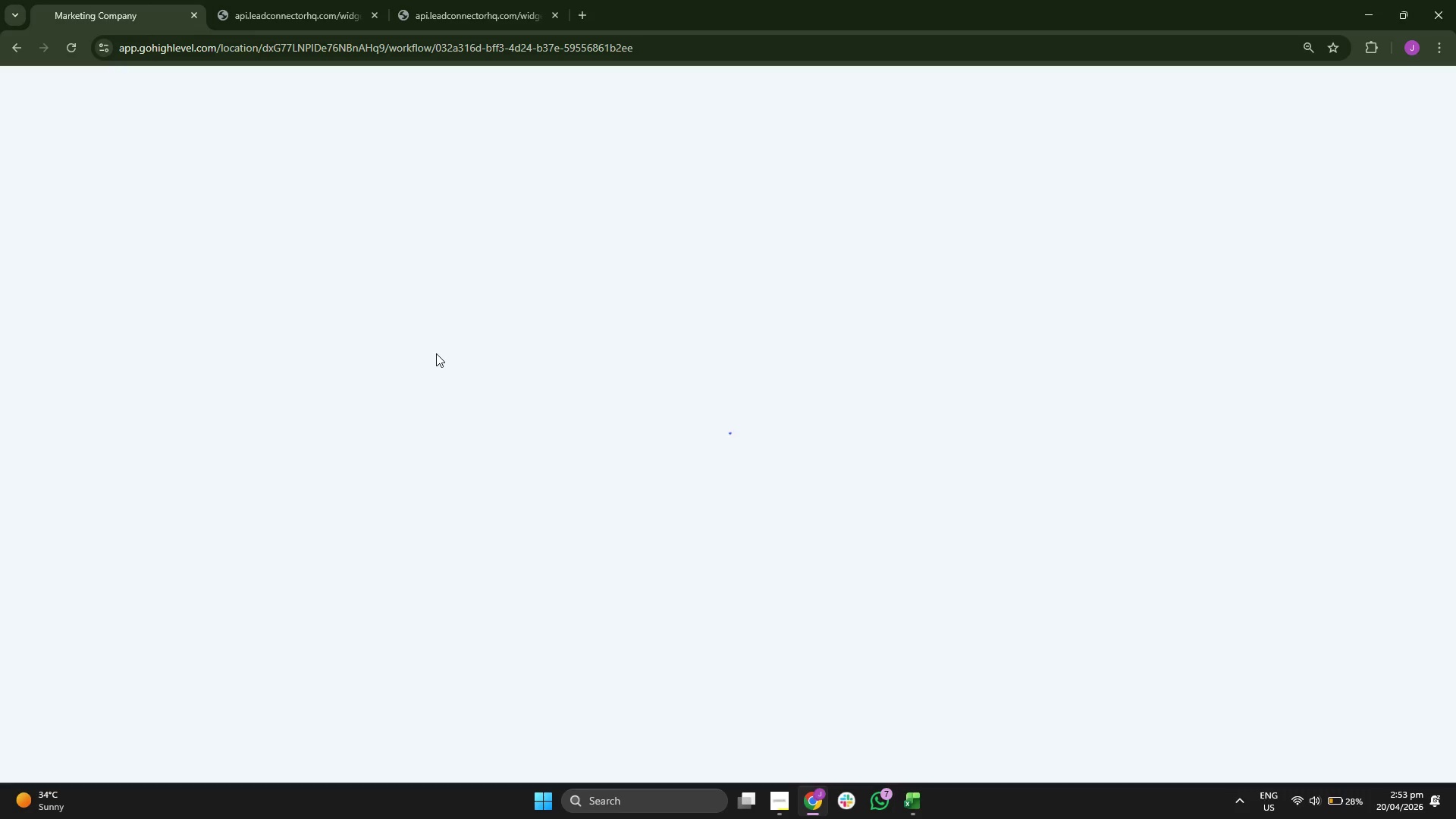 
left_click([742, 331])
 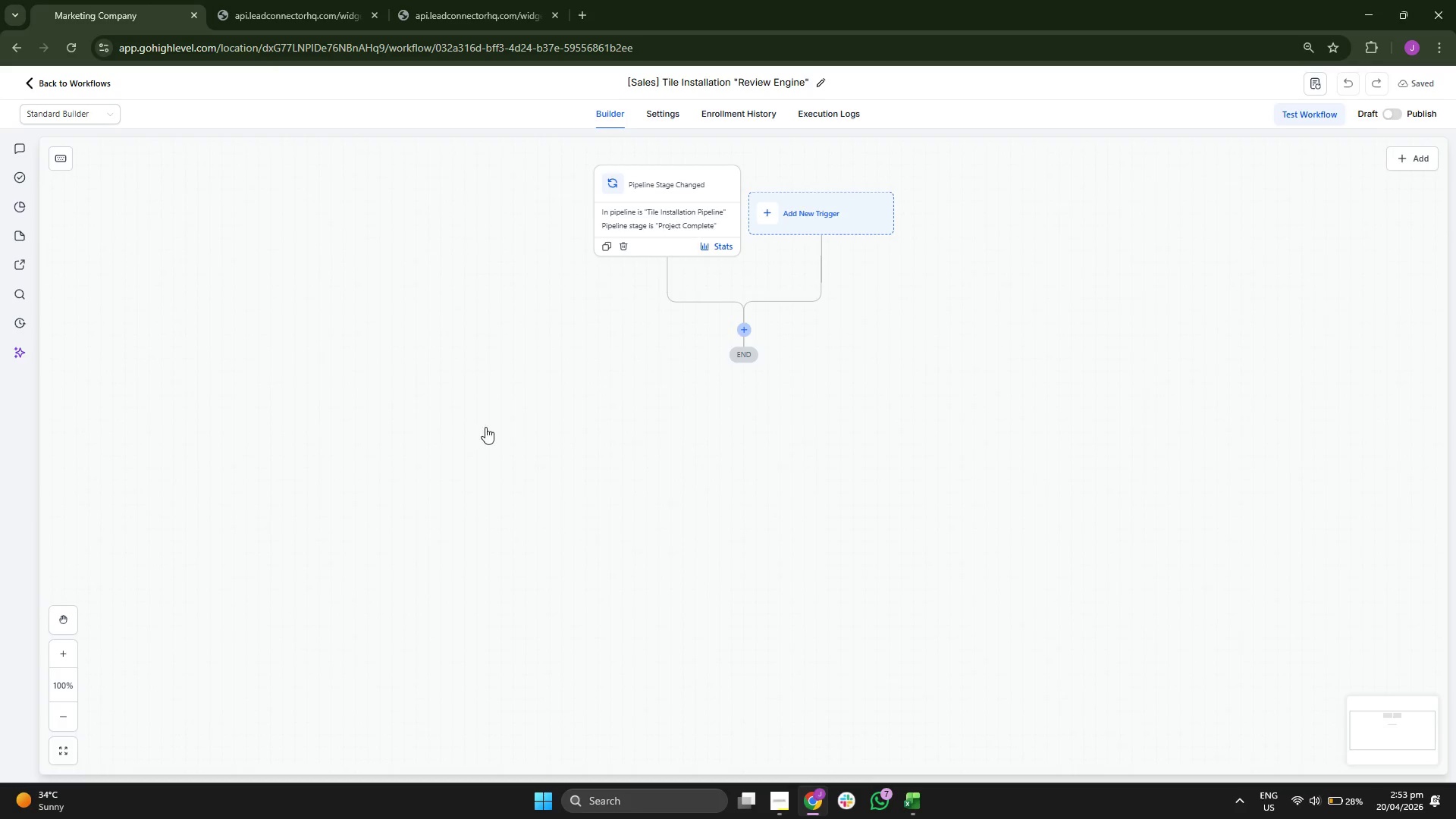 
left_click_drag(start_coordinate=[470, 429], to_coordinate=[457, 403])
 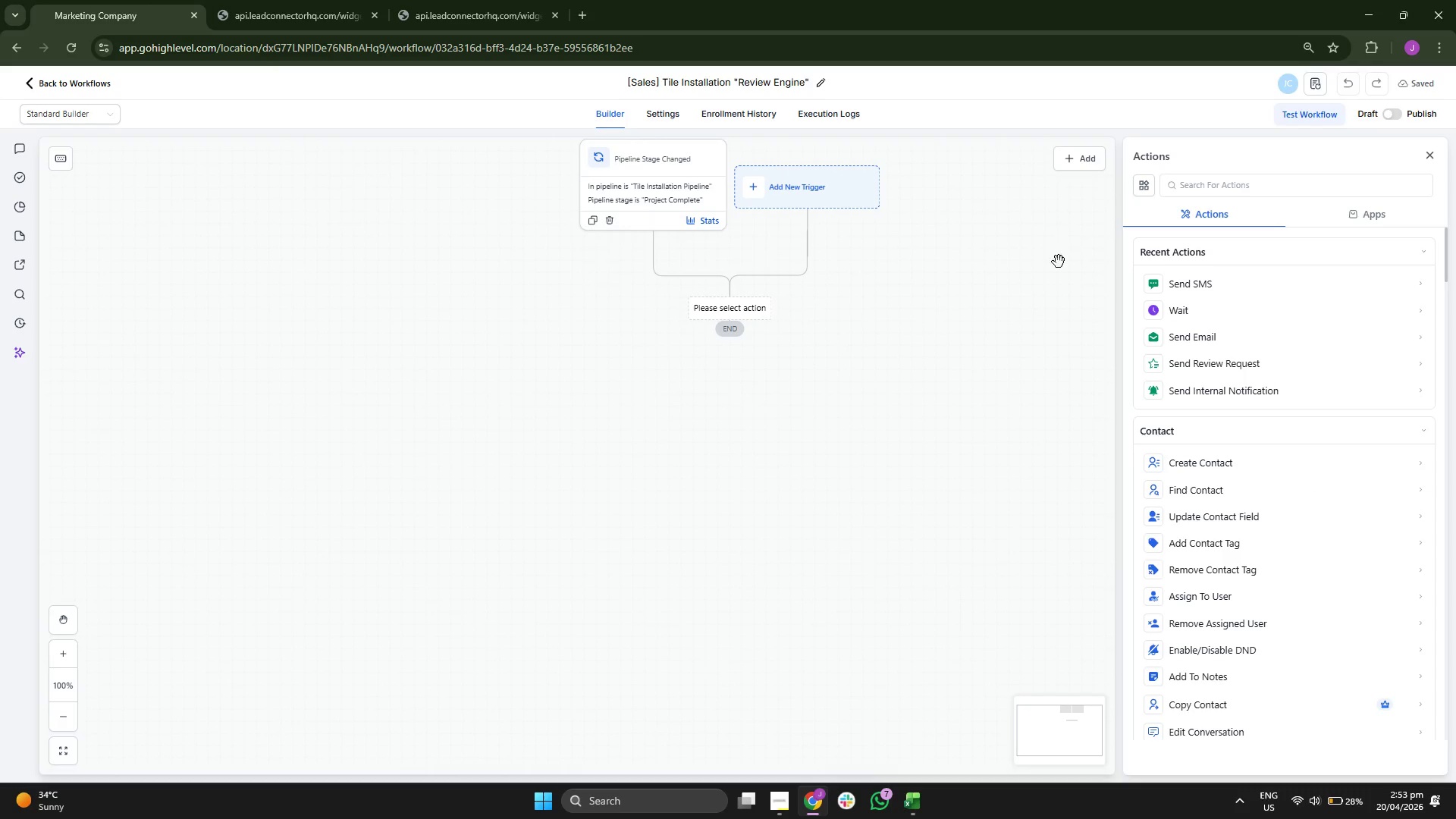 
left_click([1188, 308])
 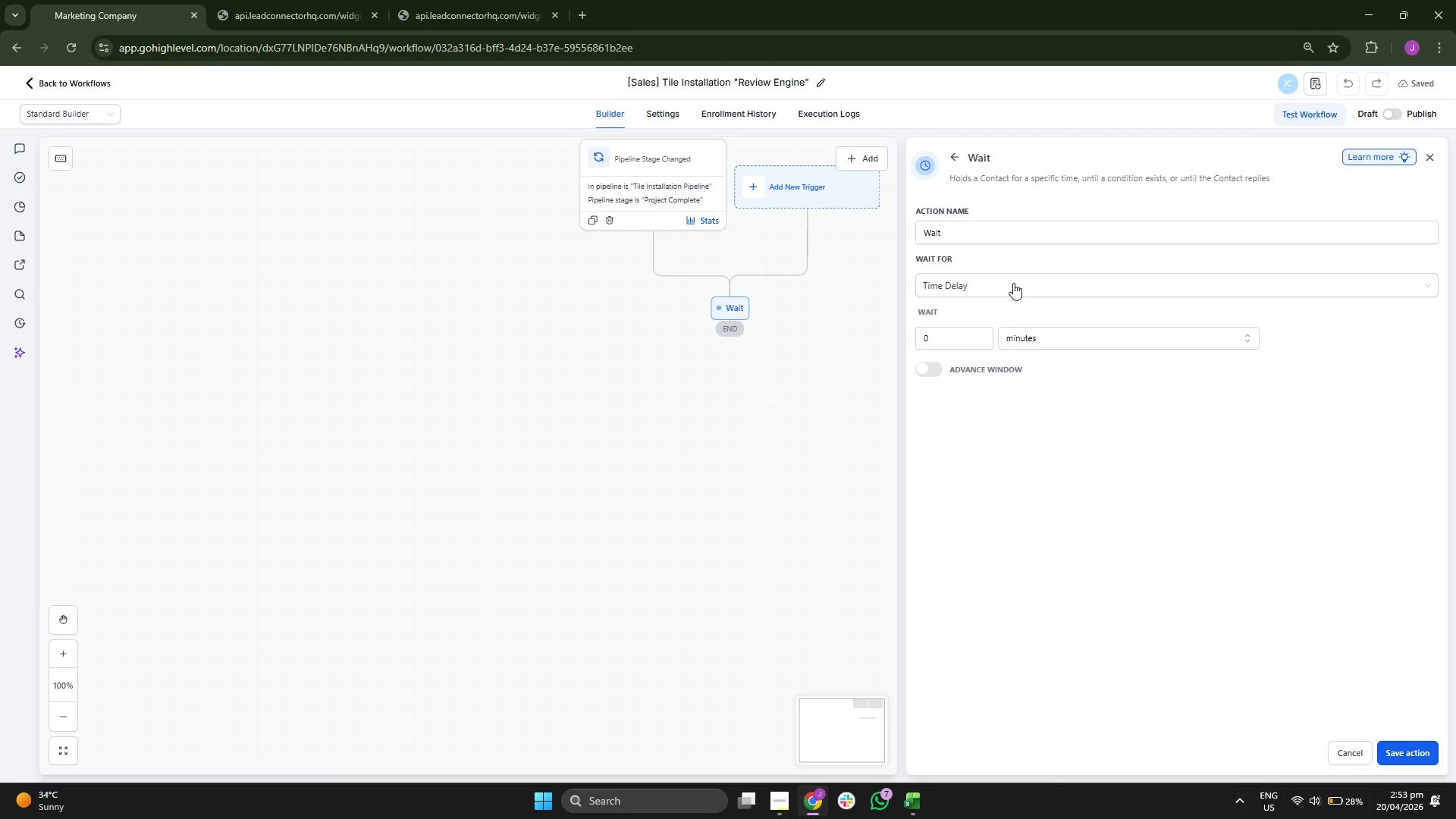 
left_click([1014, 228])
 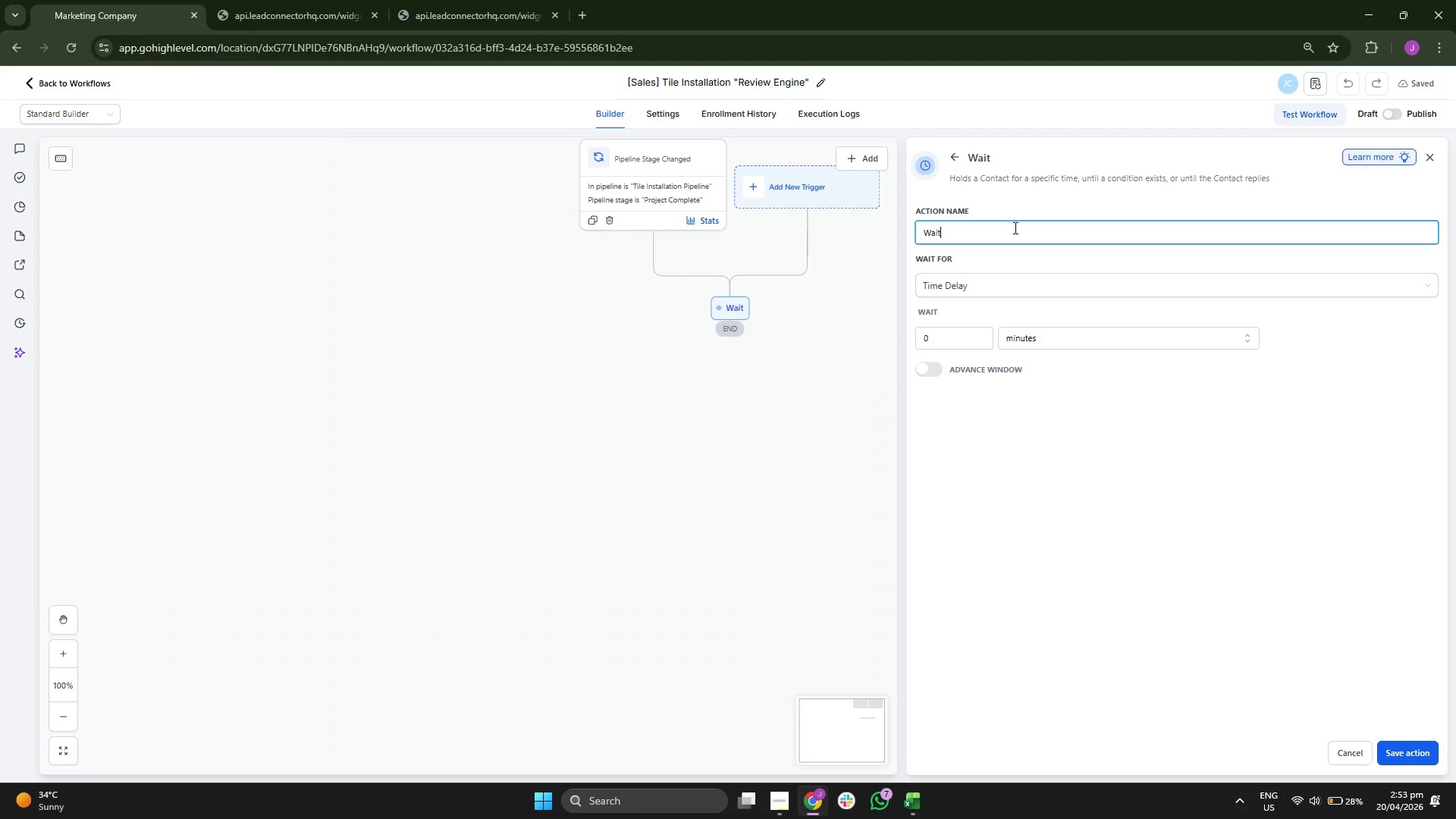 
type( 34)
key(Backspace)
type( Days (Allow for the "Post-Renovation Glow"))
 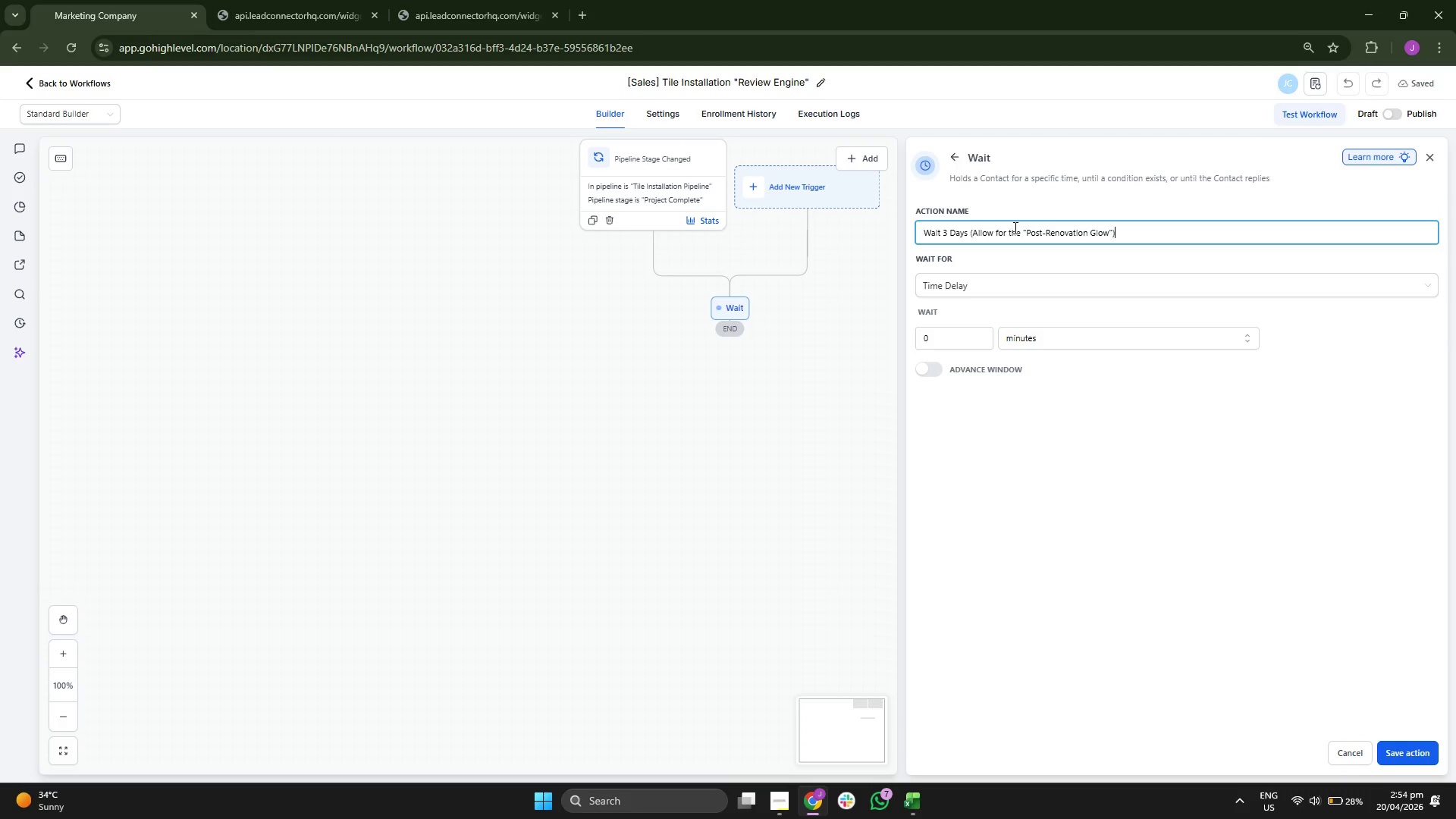 
left_click([939, 333])
 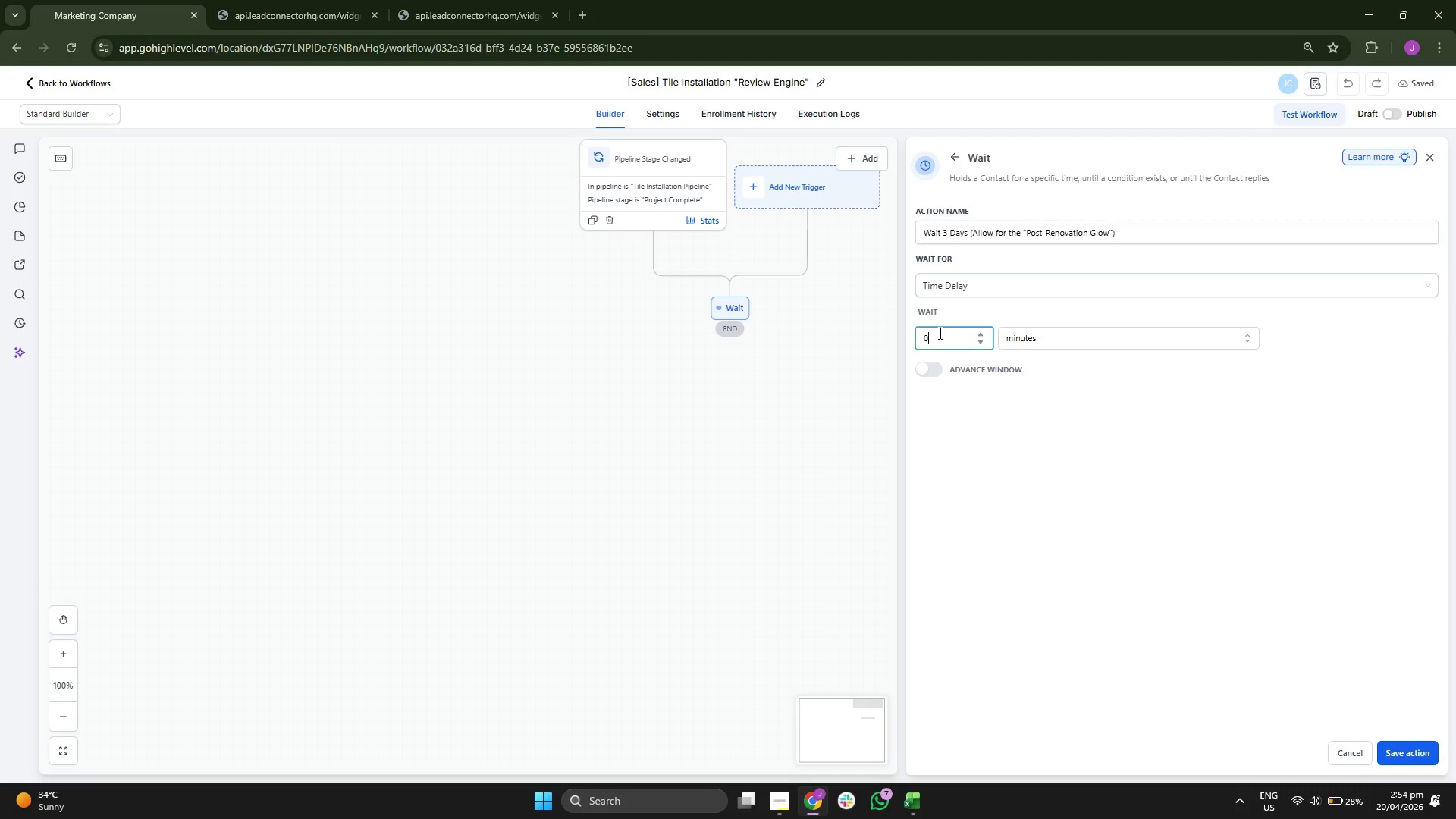 
key(3)
 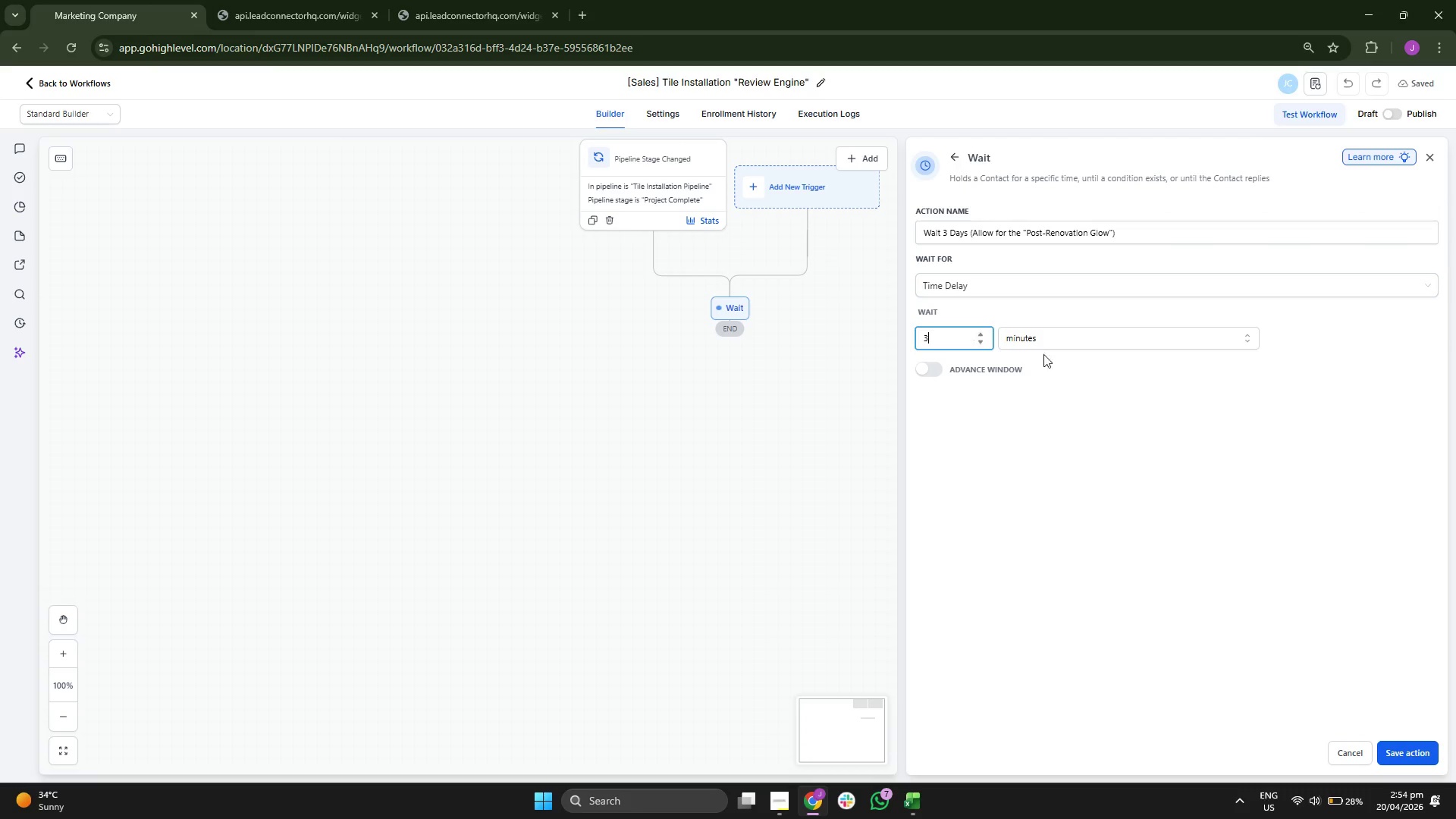 
double_click([1045, 354])
 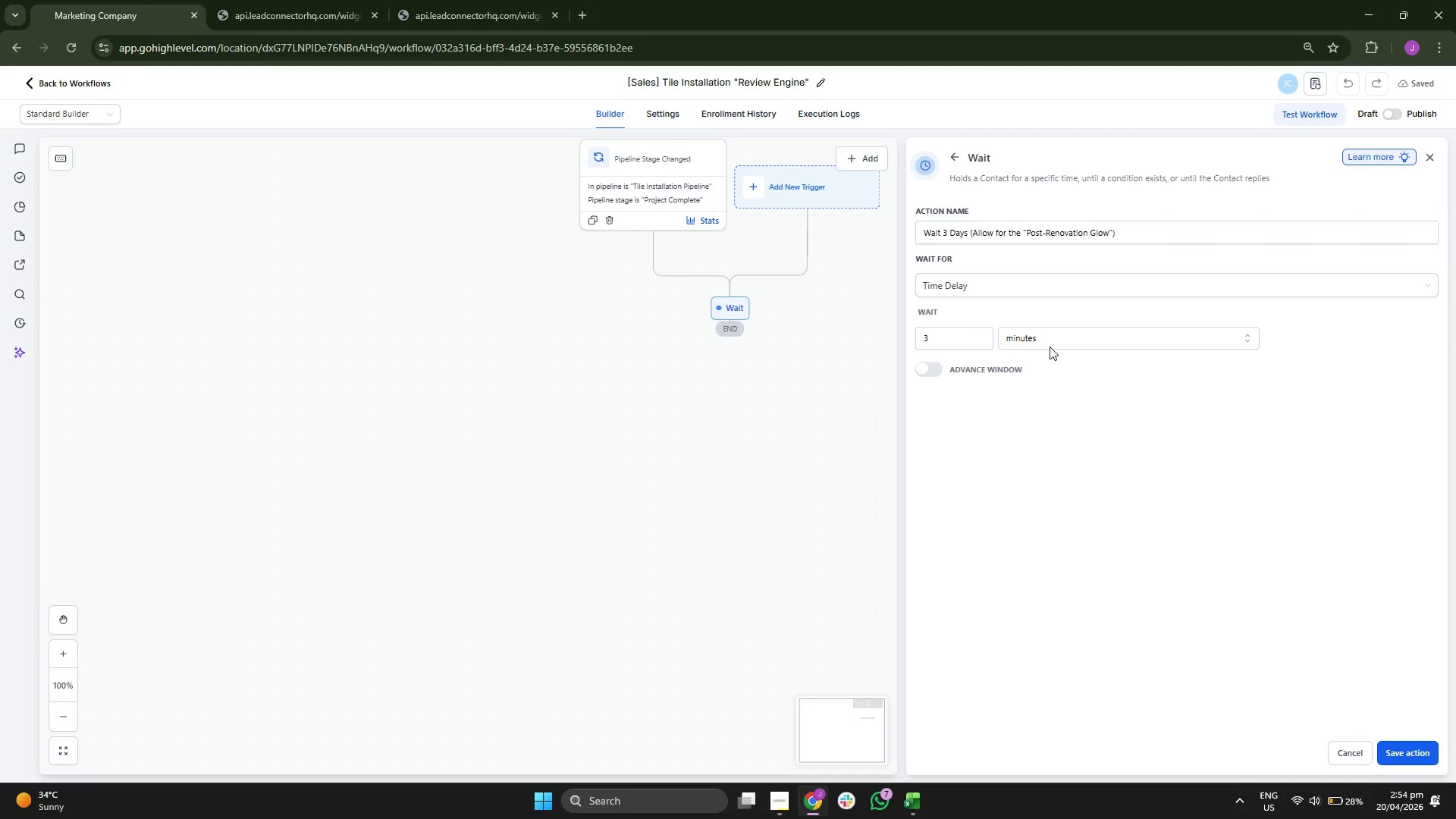 
triple_click([1050, 344])
 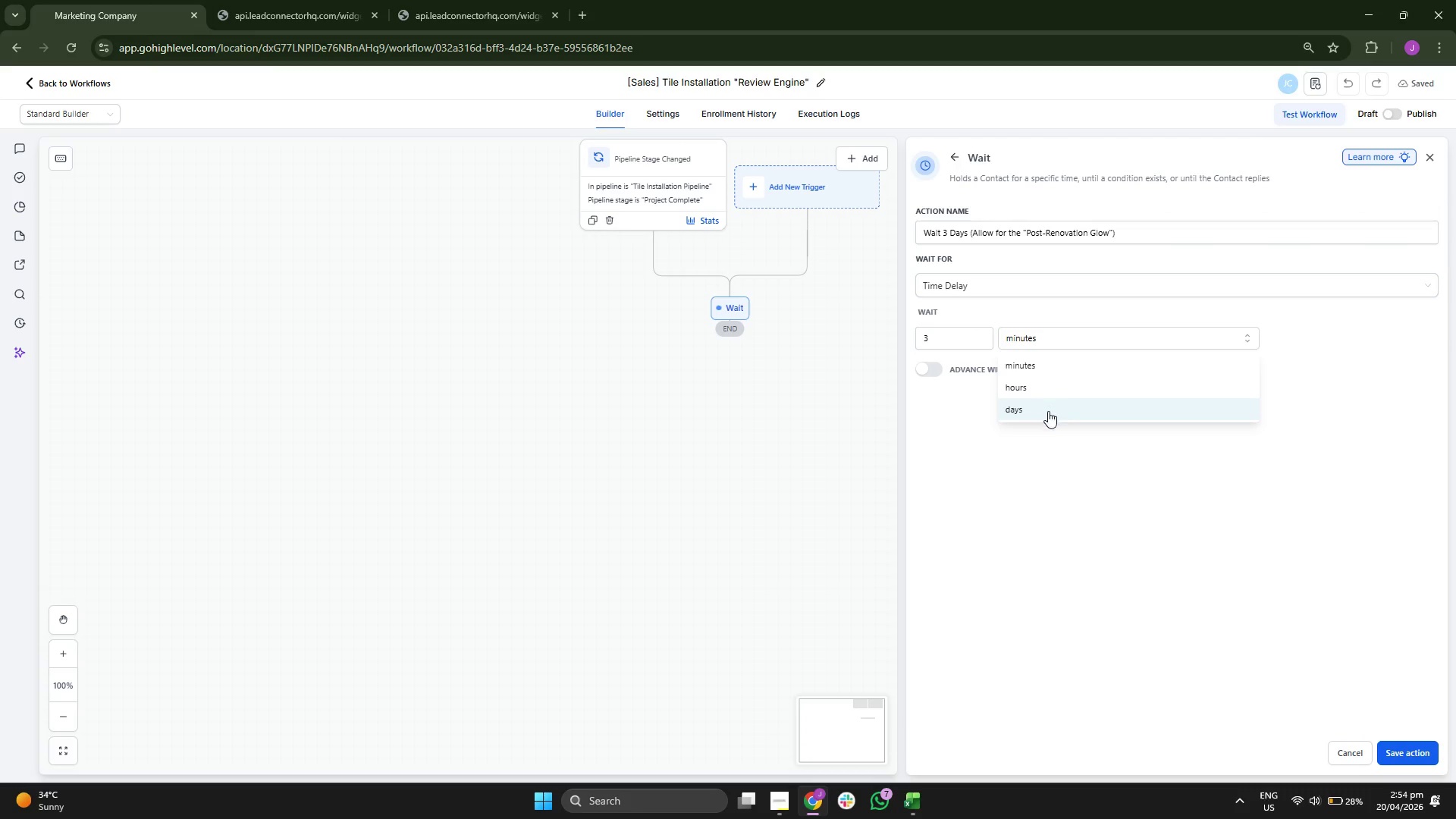 
triple_click([1048, 412])
 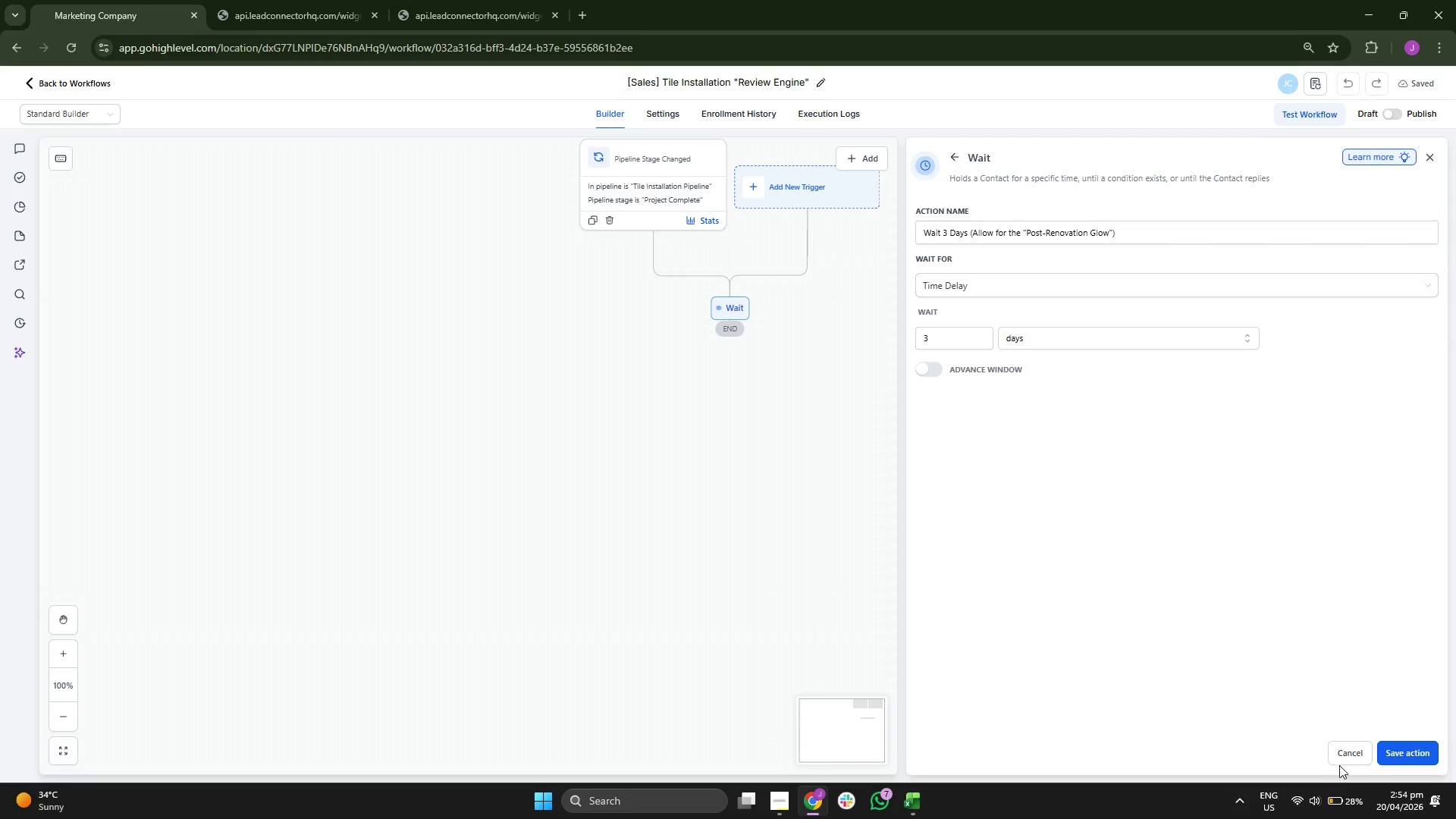 
left_click([1396, 754])
 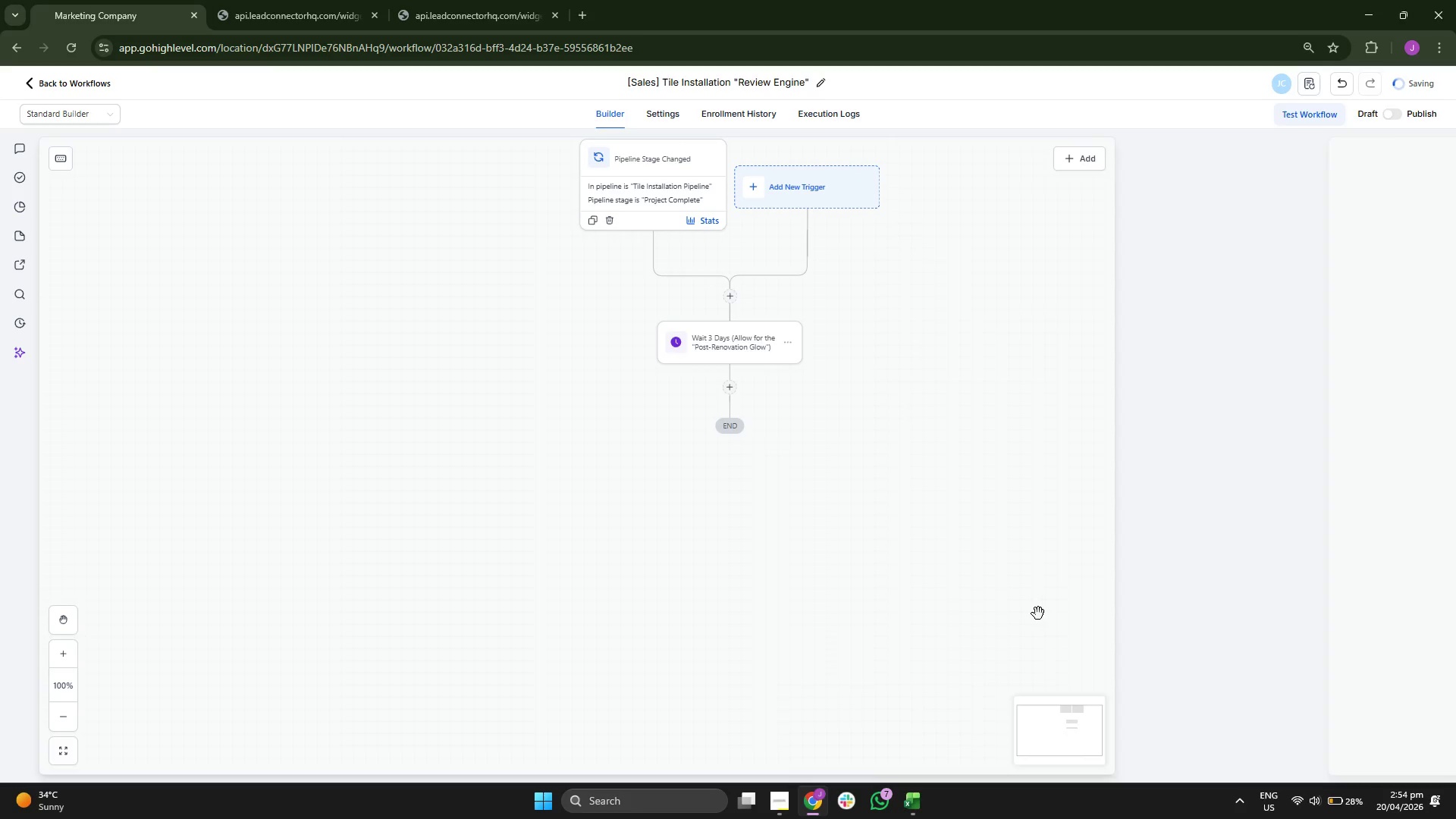 
left_click_drag(start_coordinate=[1004, 577], to_coordinate=[951, 519])
 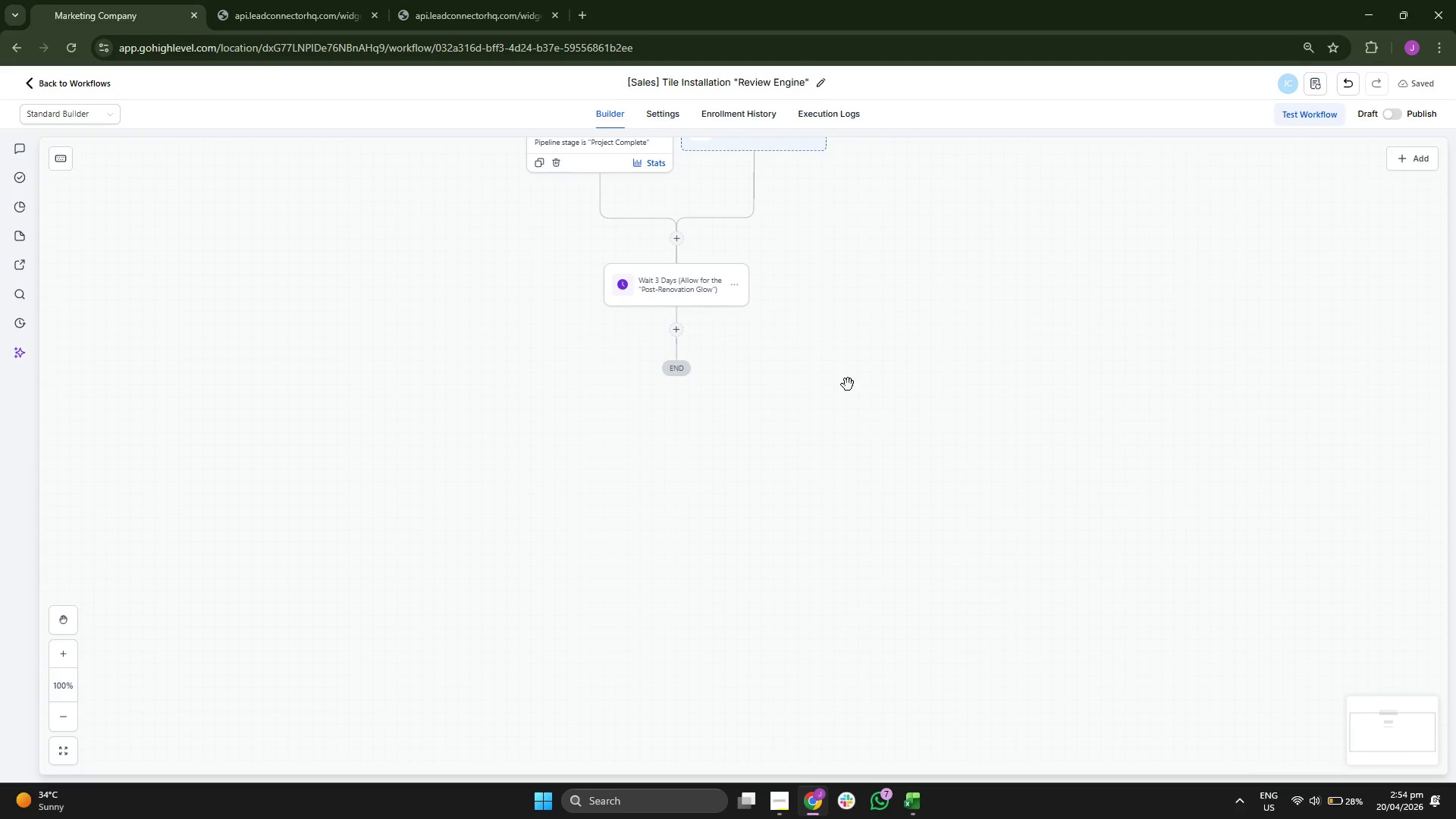 
left_click([674, 331])
 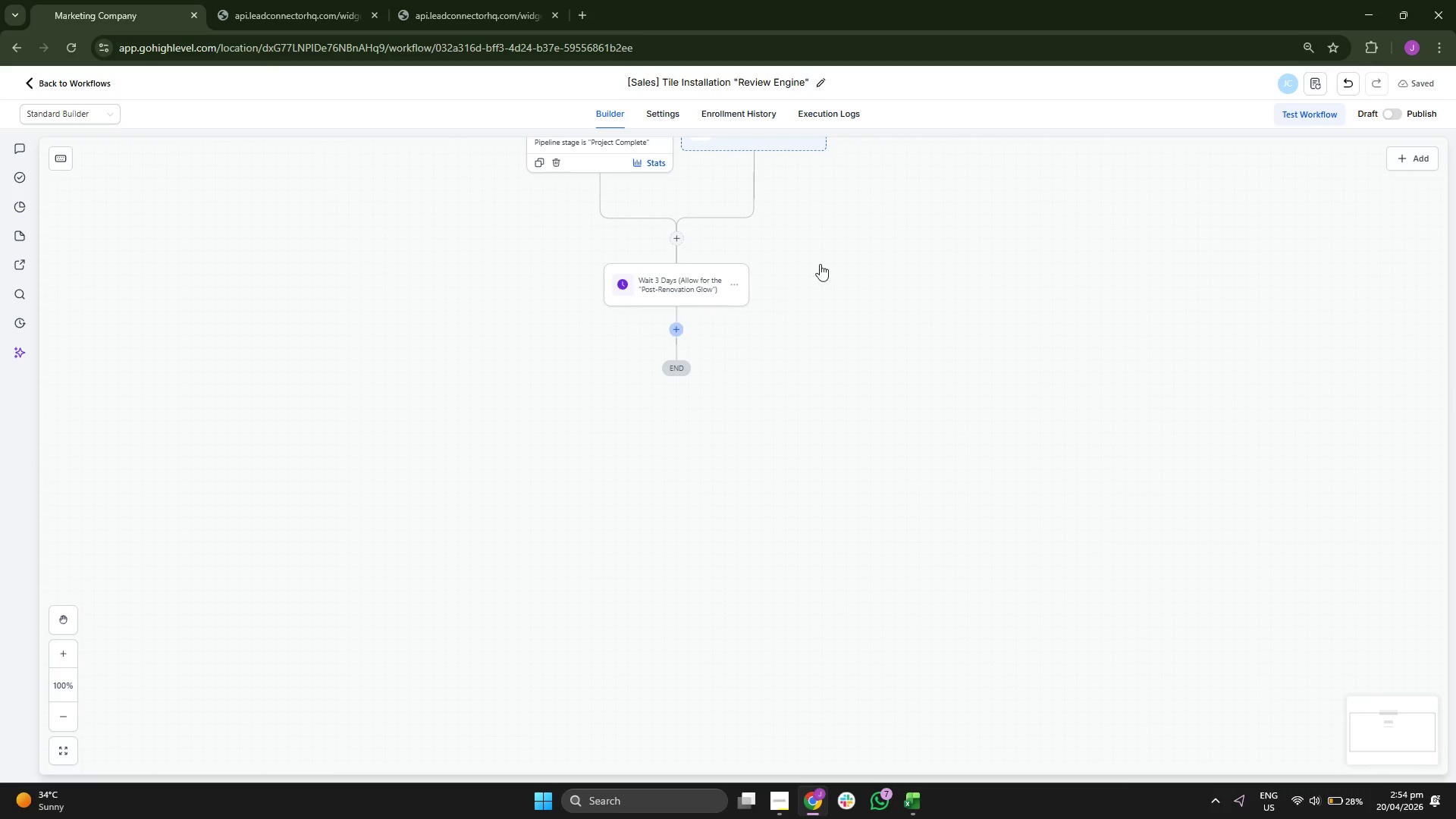 
left_click_drag(start_coordinate=[832, 260], to_coordinate=[814, 360])
 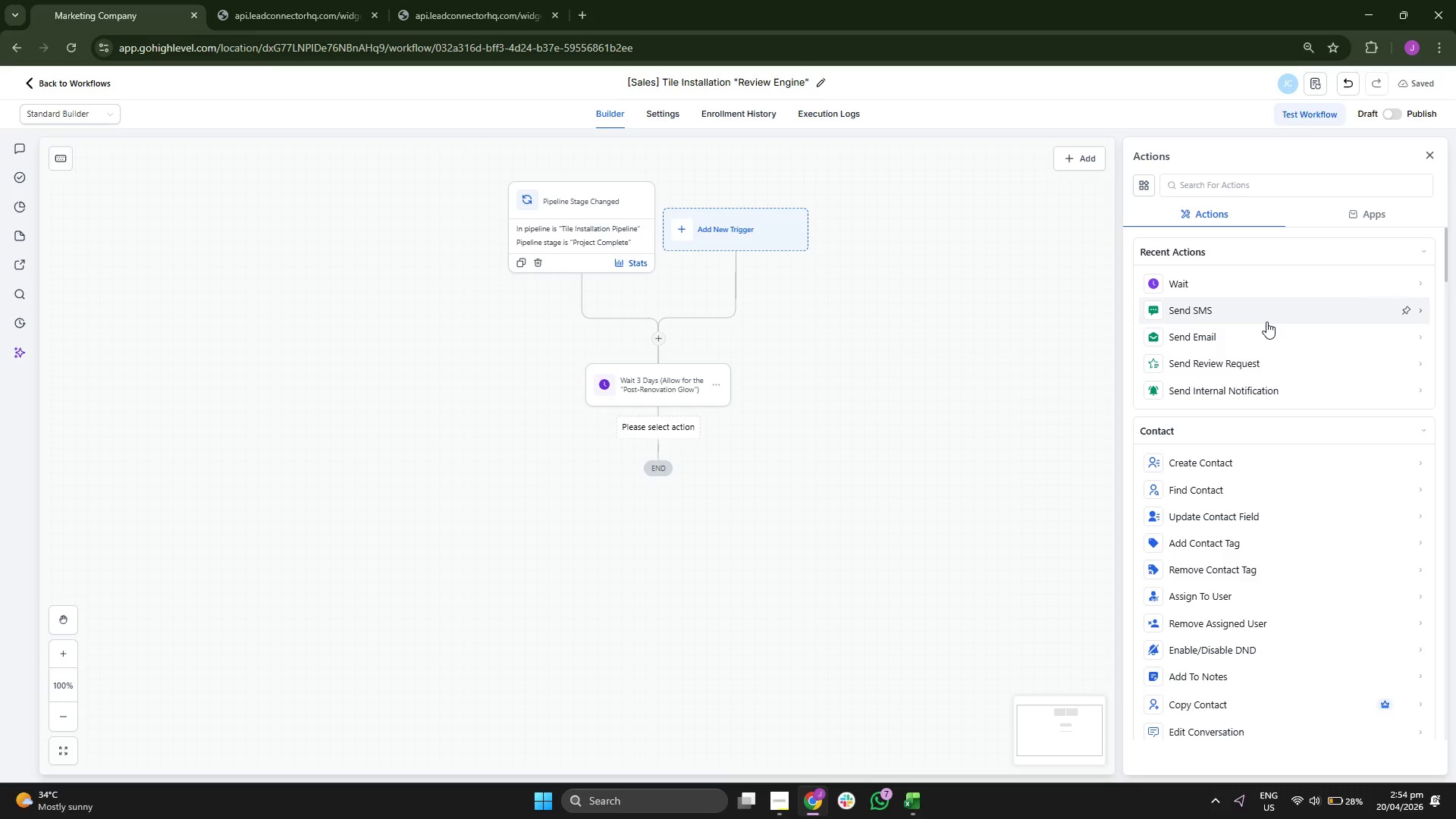 
scroll: coordinate [1262, 510], scroll_direction: down, amount: 9.0
 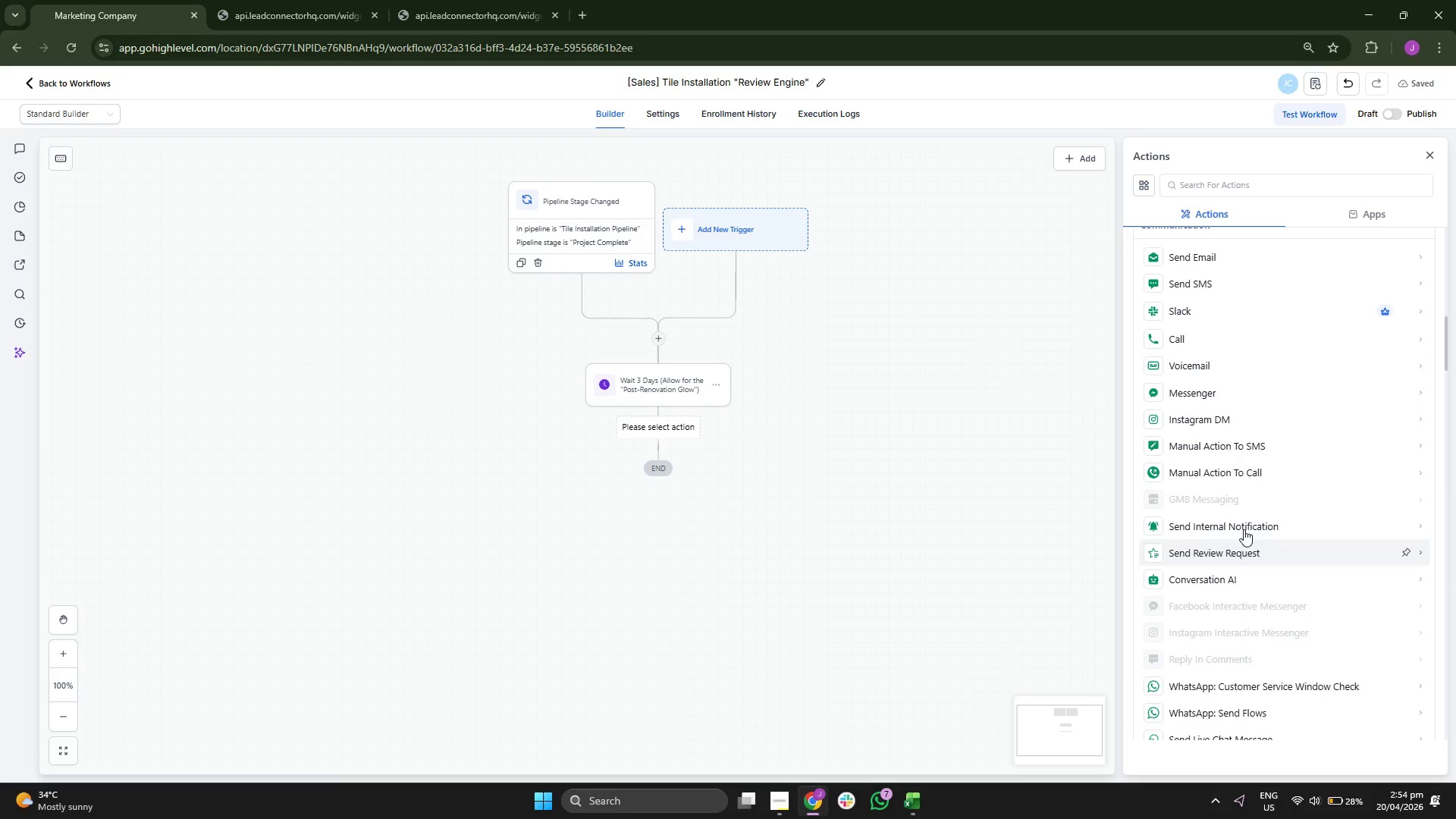 
left_click([1237, 526])
 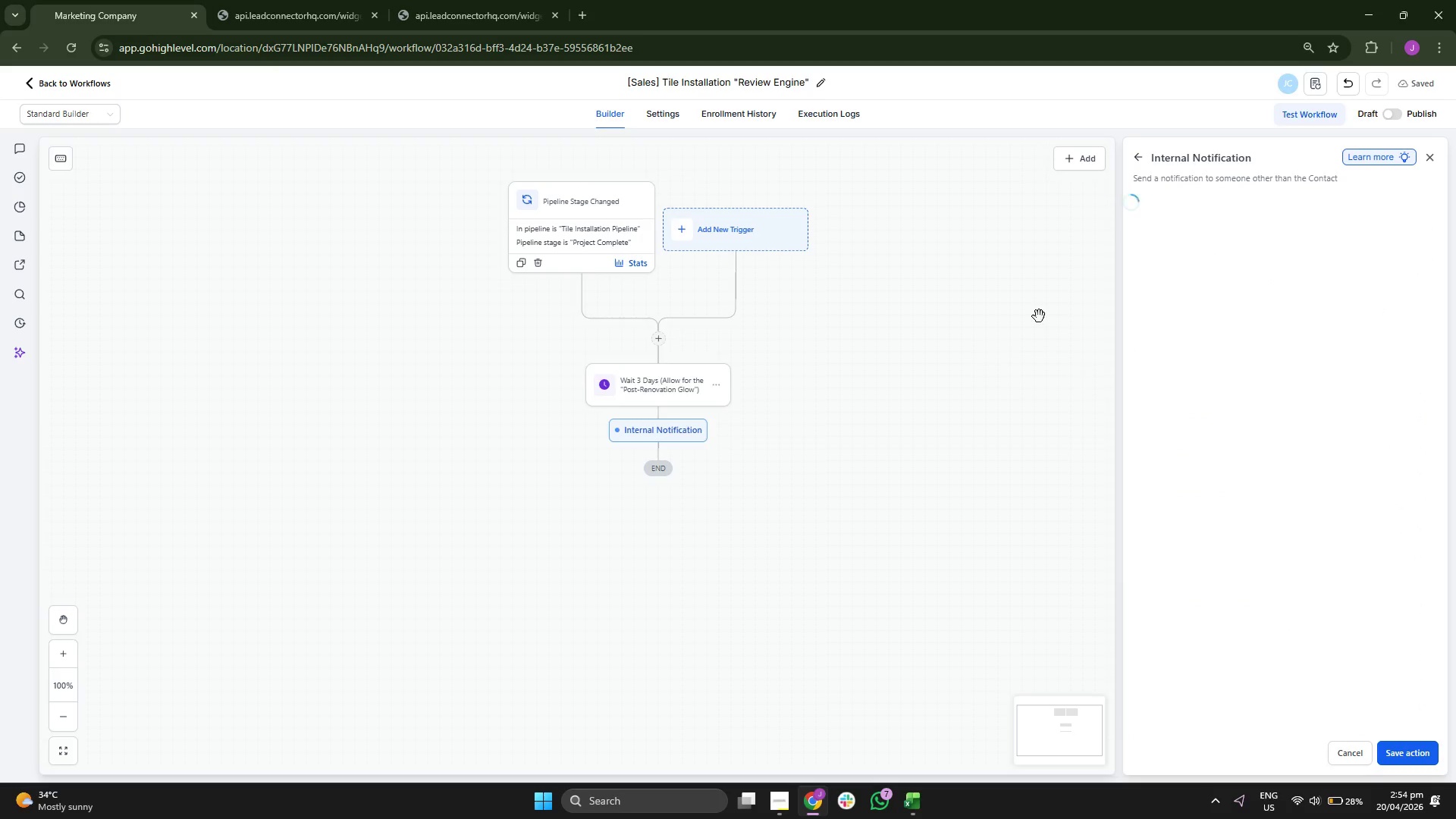 
left_click_drag(start_coordinate=[994, 306], to_coordinate=[1035, 356])
 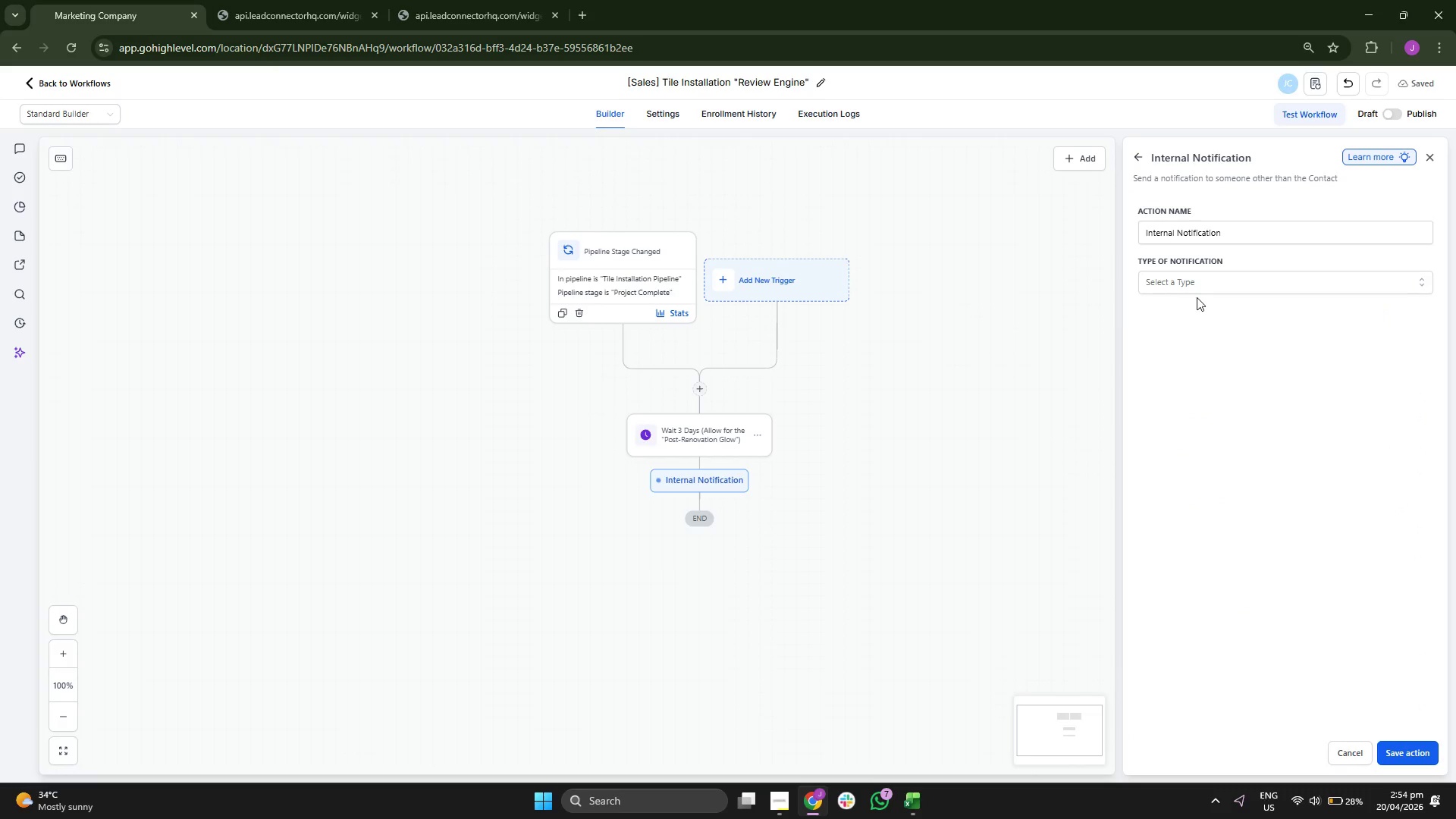 
left_click([1201, 293])
 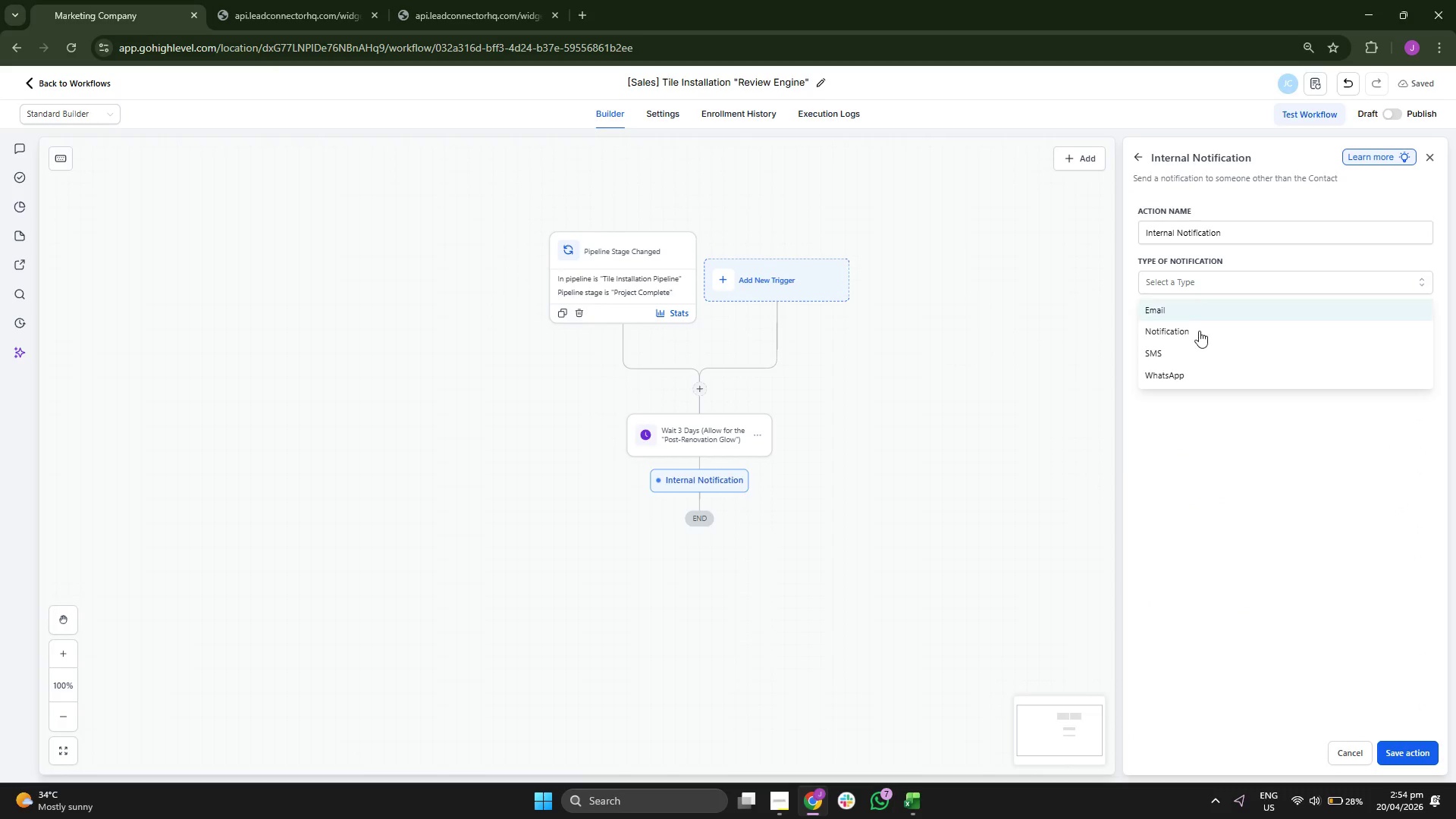 
left_click([1199, 334])
 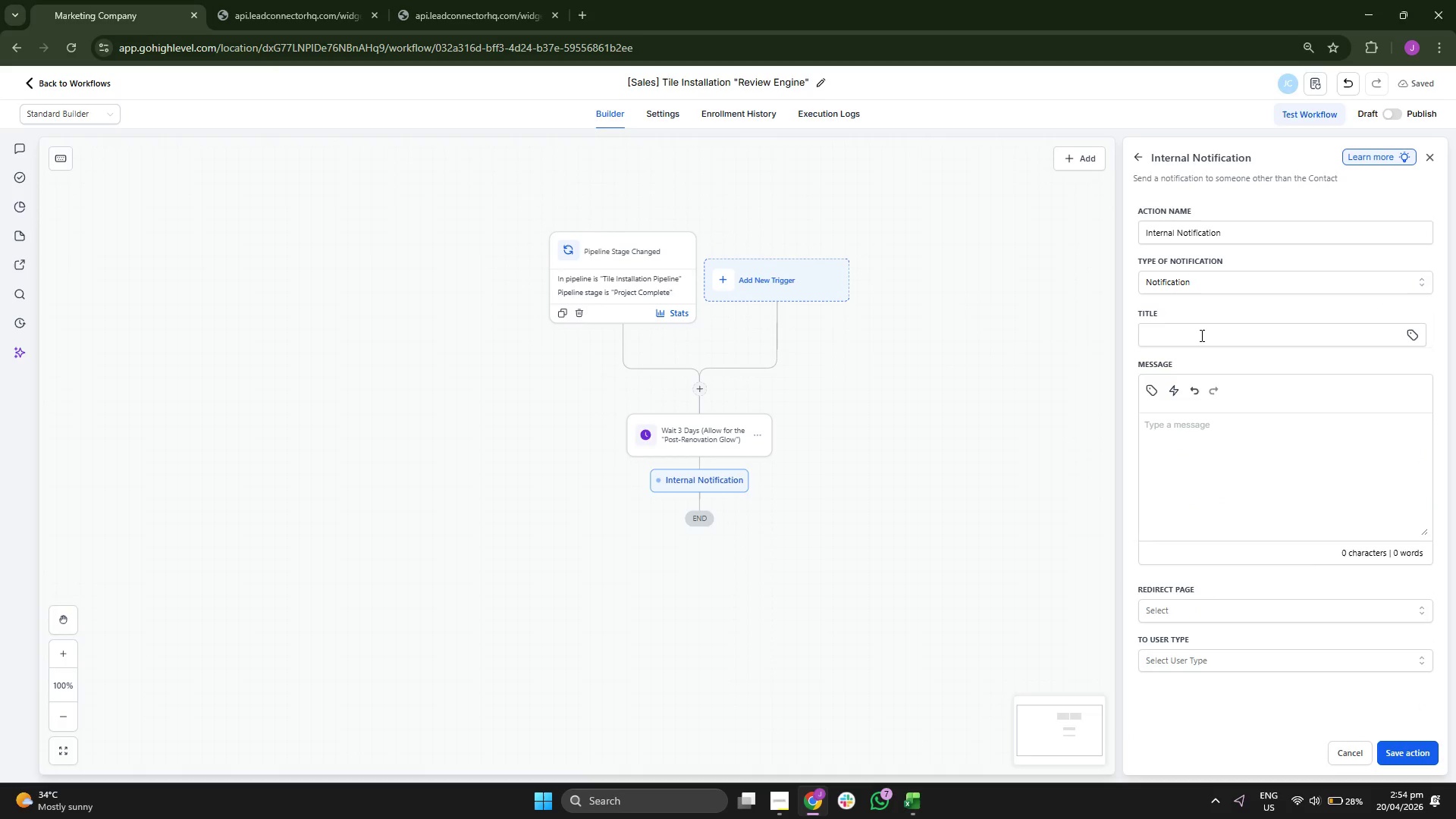 
left_click([1200, 334])
 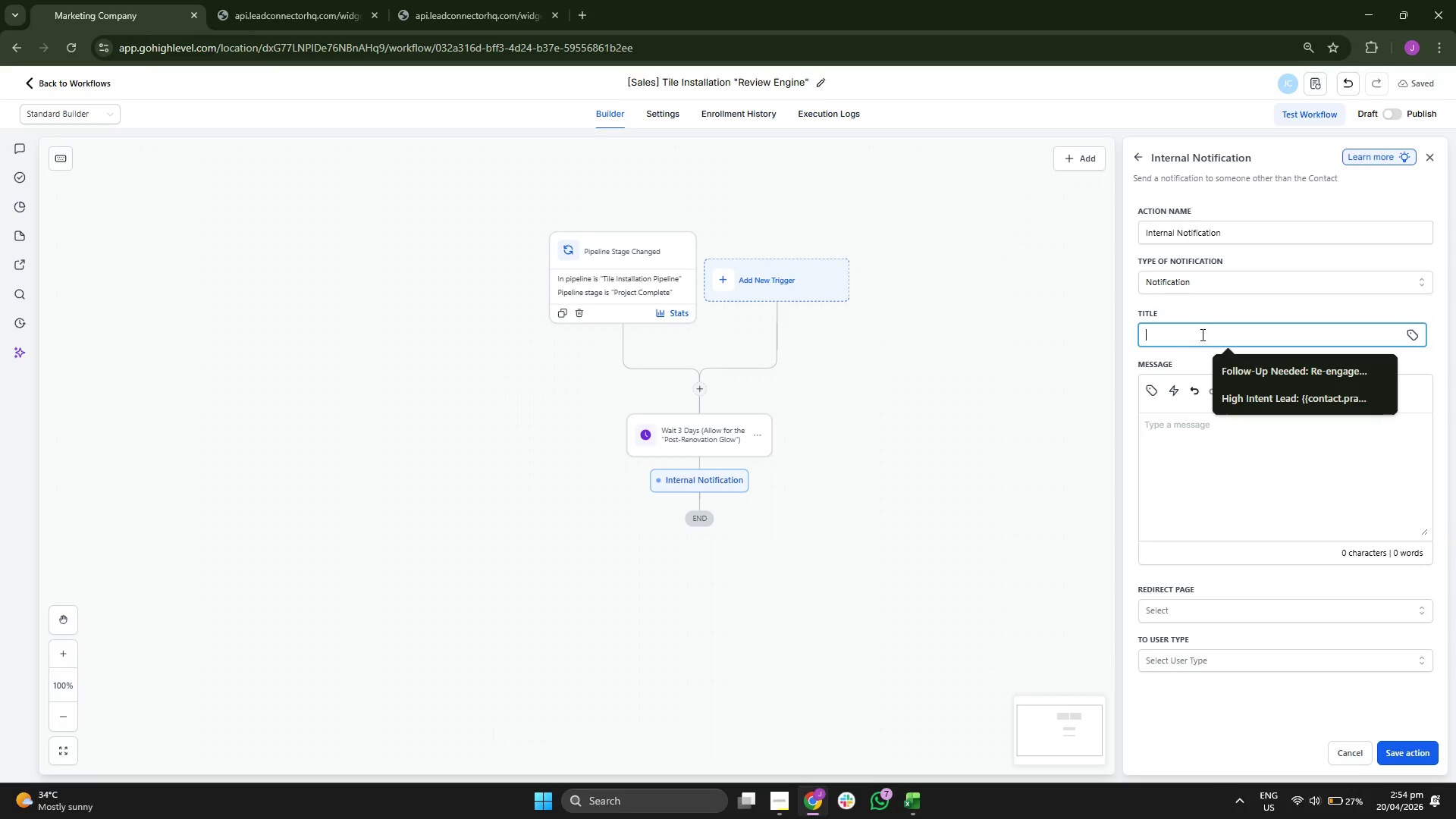 
left_click_drag(start_coordinate=[1023, 410], to_coordinate=[1051, 403])
 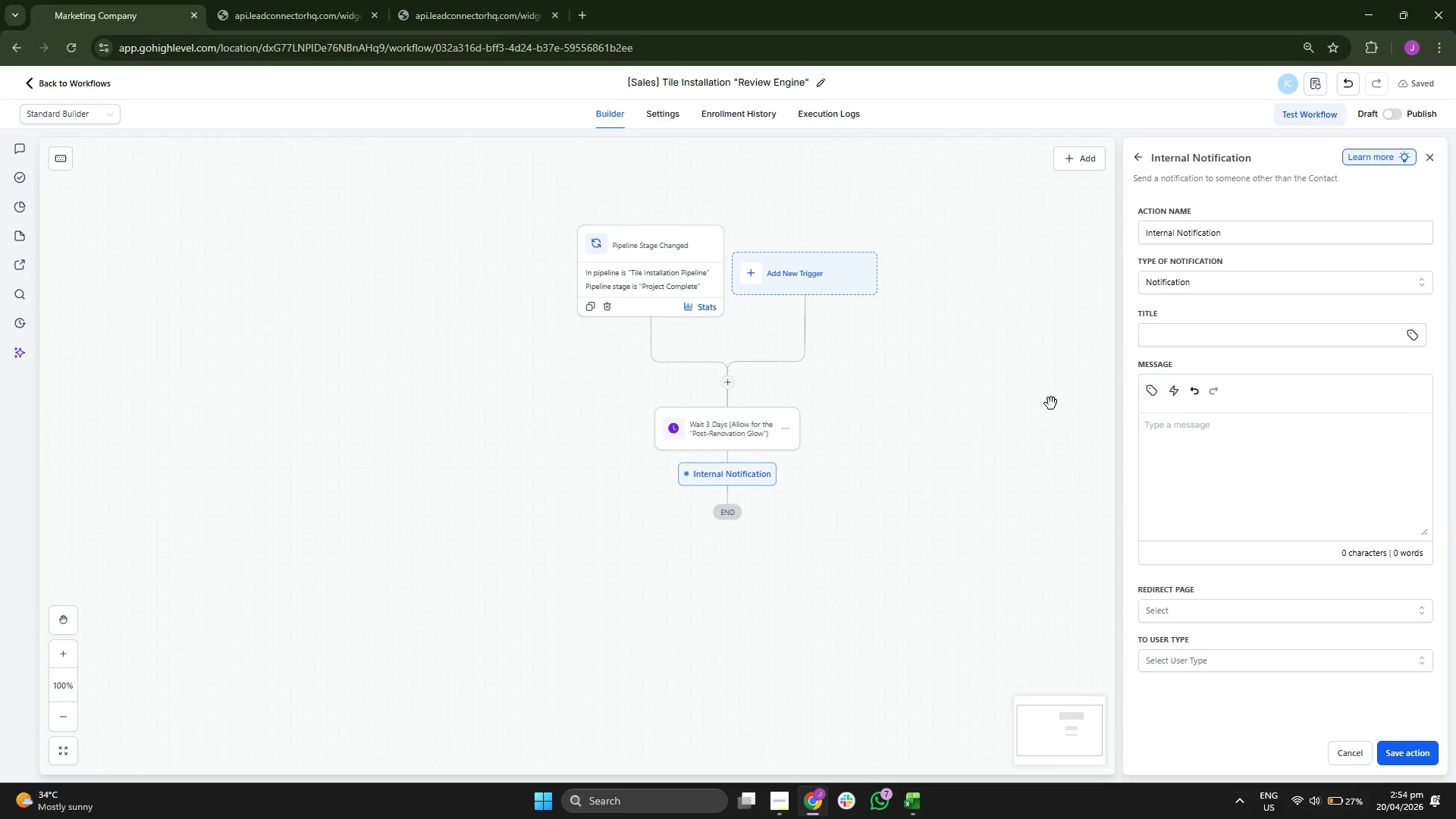 
left_click_drag(start_coordinate=[920, 388], to_coordinate=[946, 427])
 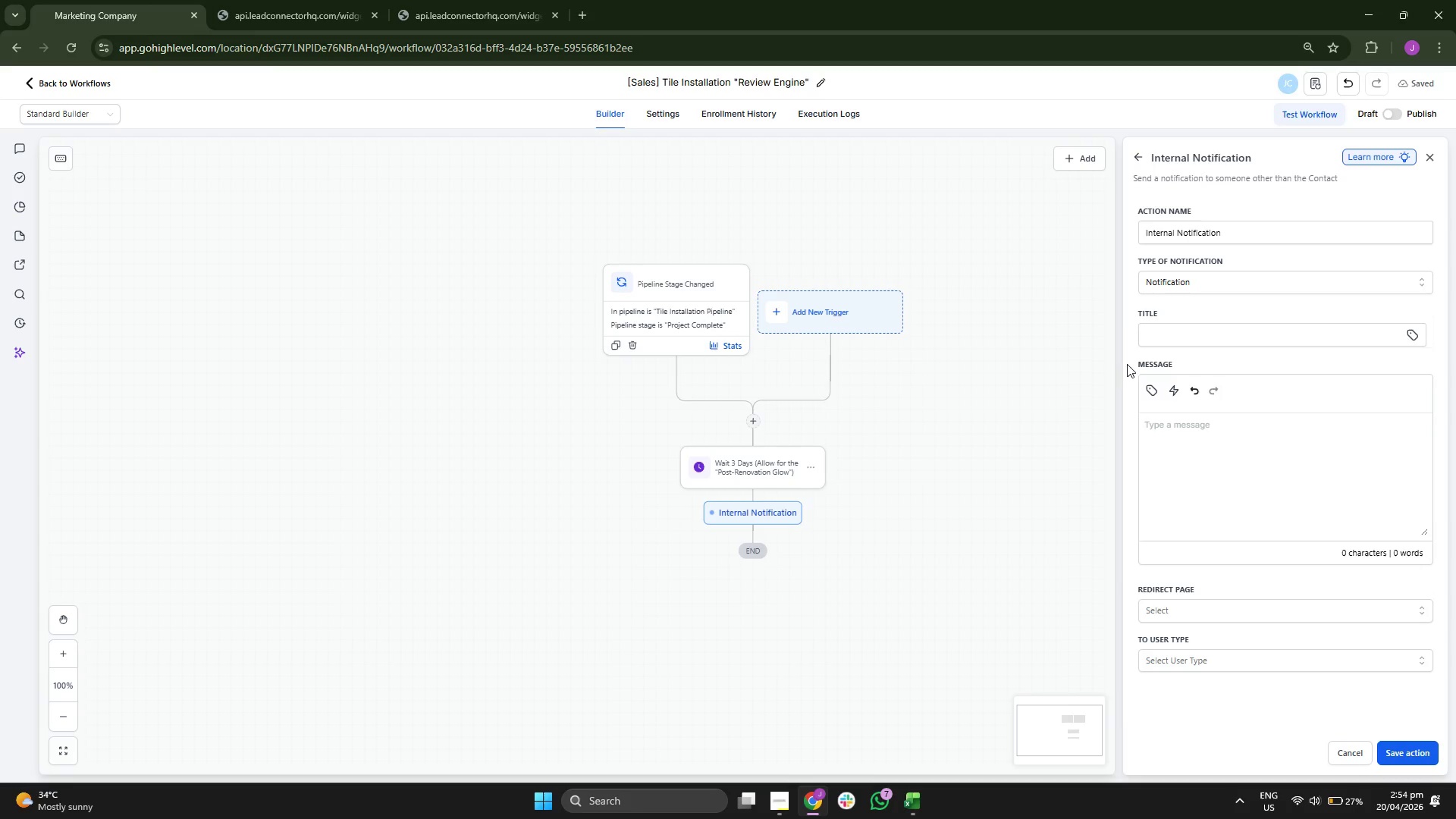 
double_click([1208, 343])
 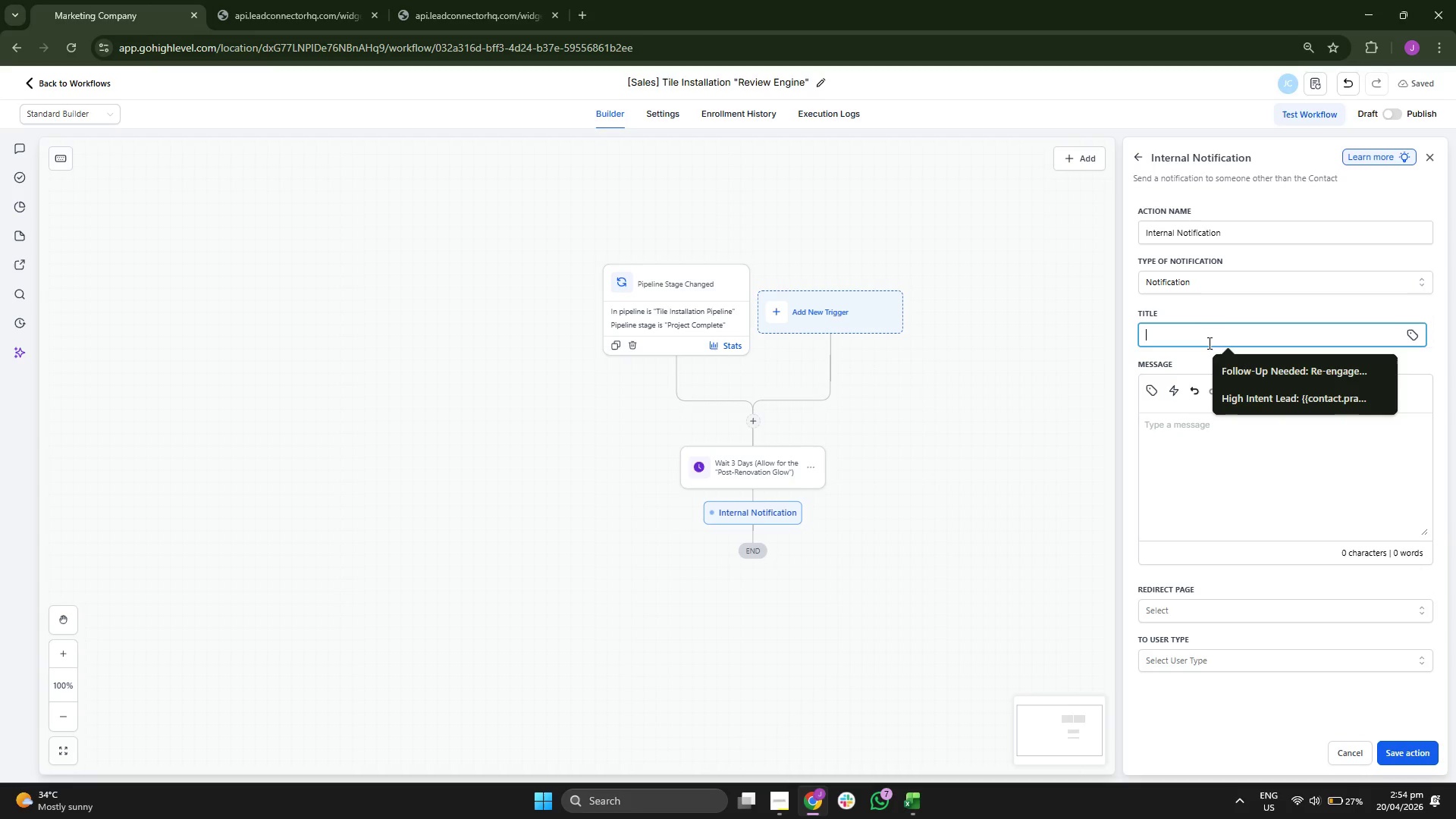 
type(Notifguy)
key(Backspace)
key(Backspace)
key(Backspace)
type(fy)
key(Backspace)
key(Backspace)
key(Backspace)
type(fy )
key(Backspace)
type( Marucs)
key(Backspace)
key(Backspace)
key(Backspace)
type(cs)
key(Backspace)
type(us: Review Sent)
 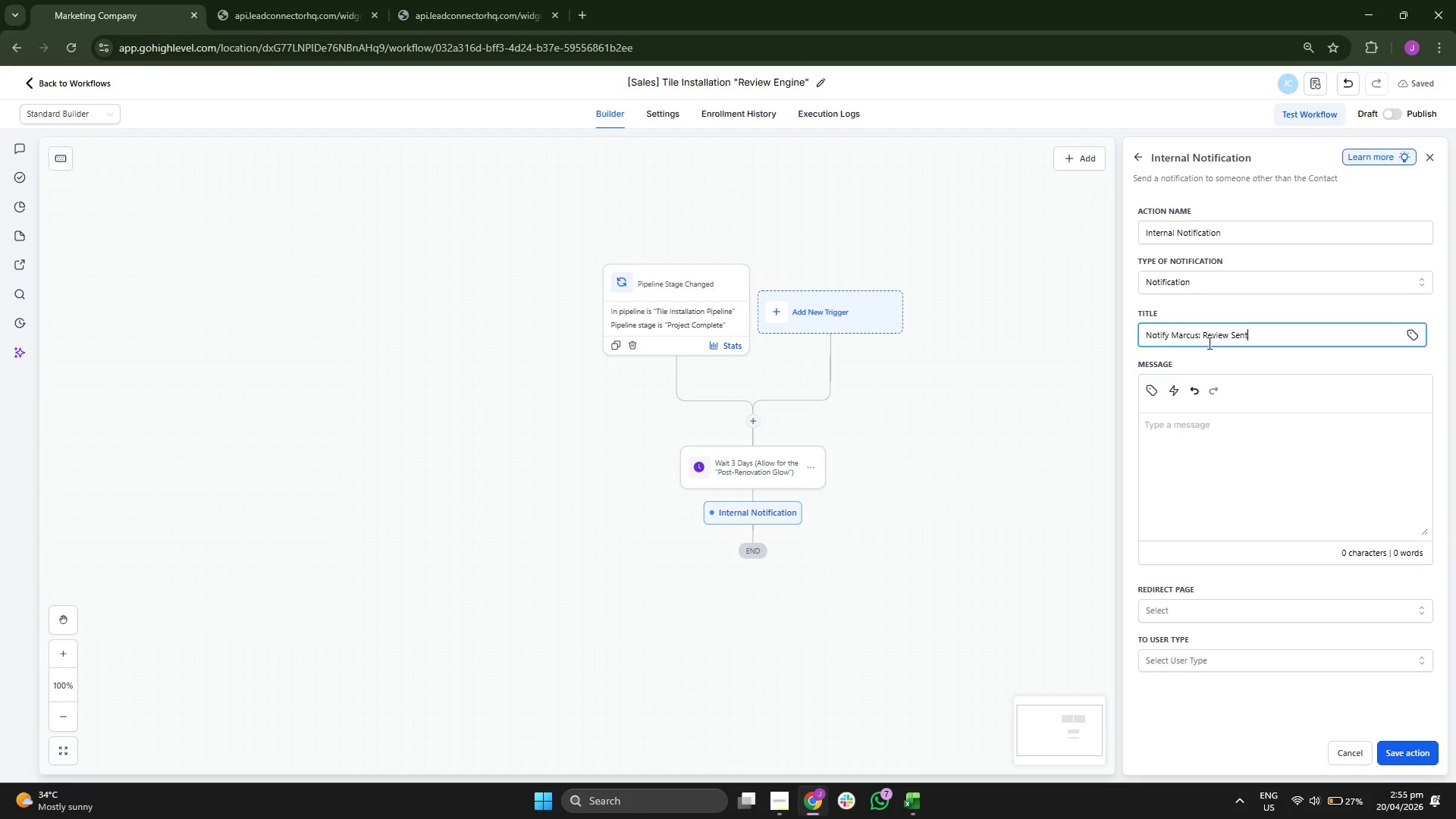 
left_click([1247, 447])